 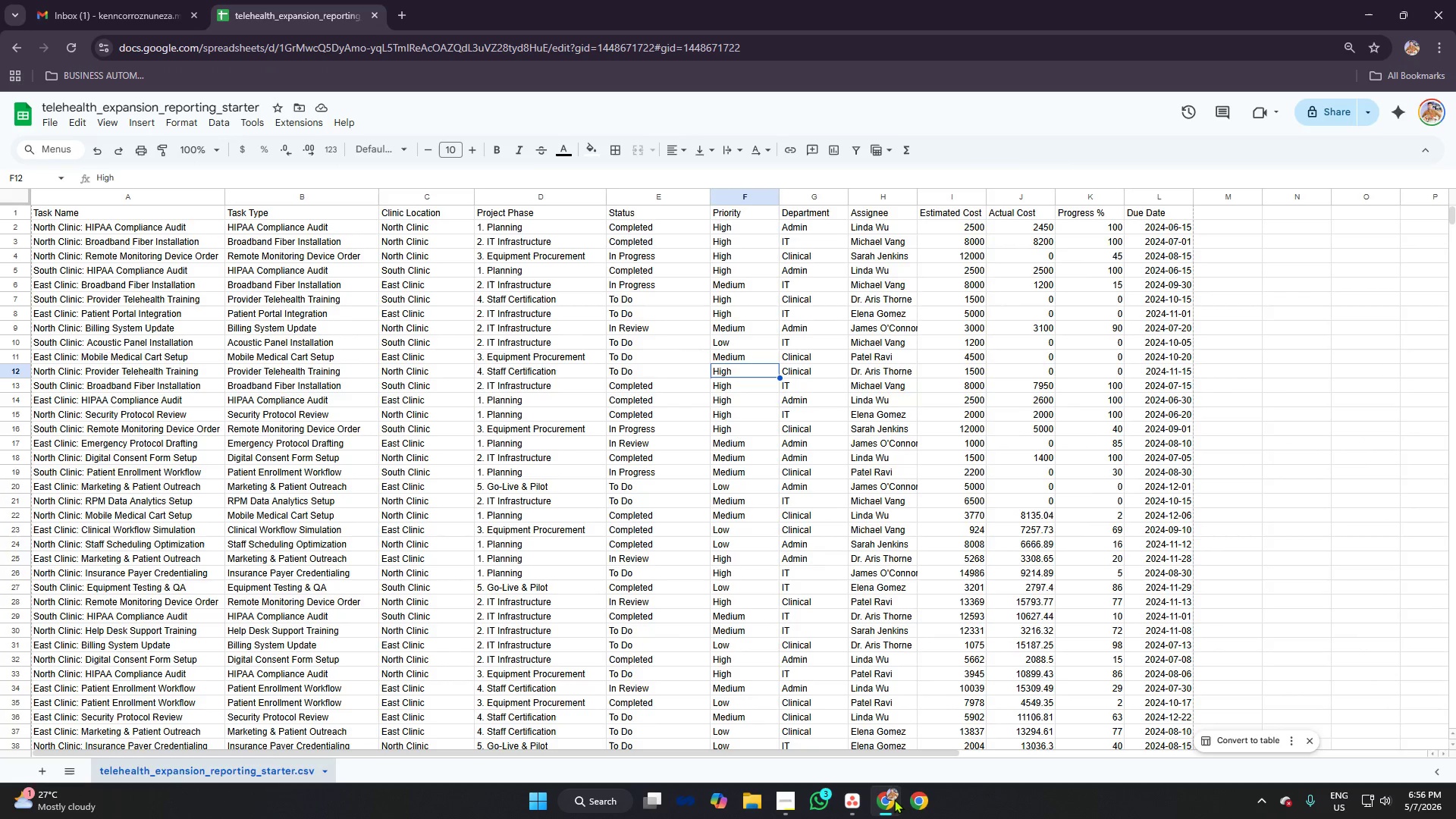 
left_click([849, 804])
 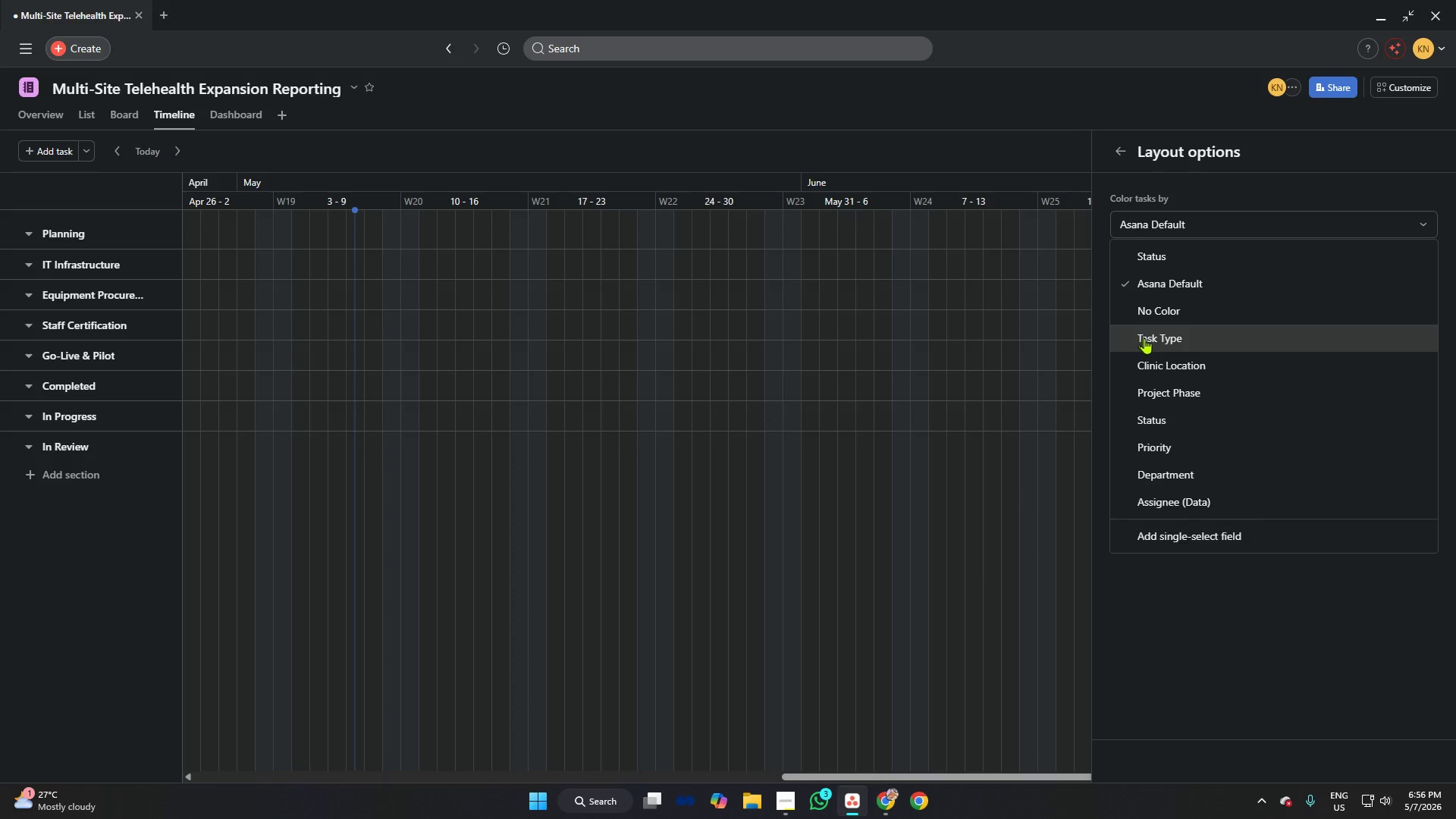 
left_click([1167, 381])
 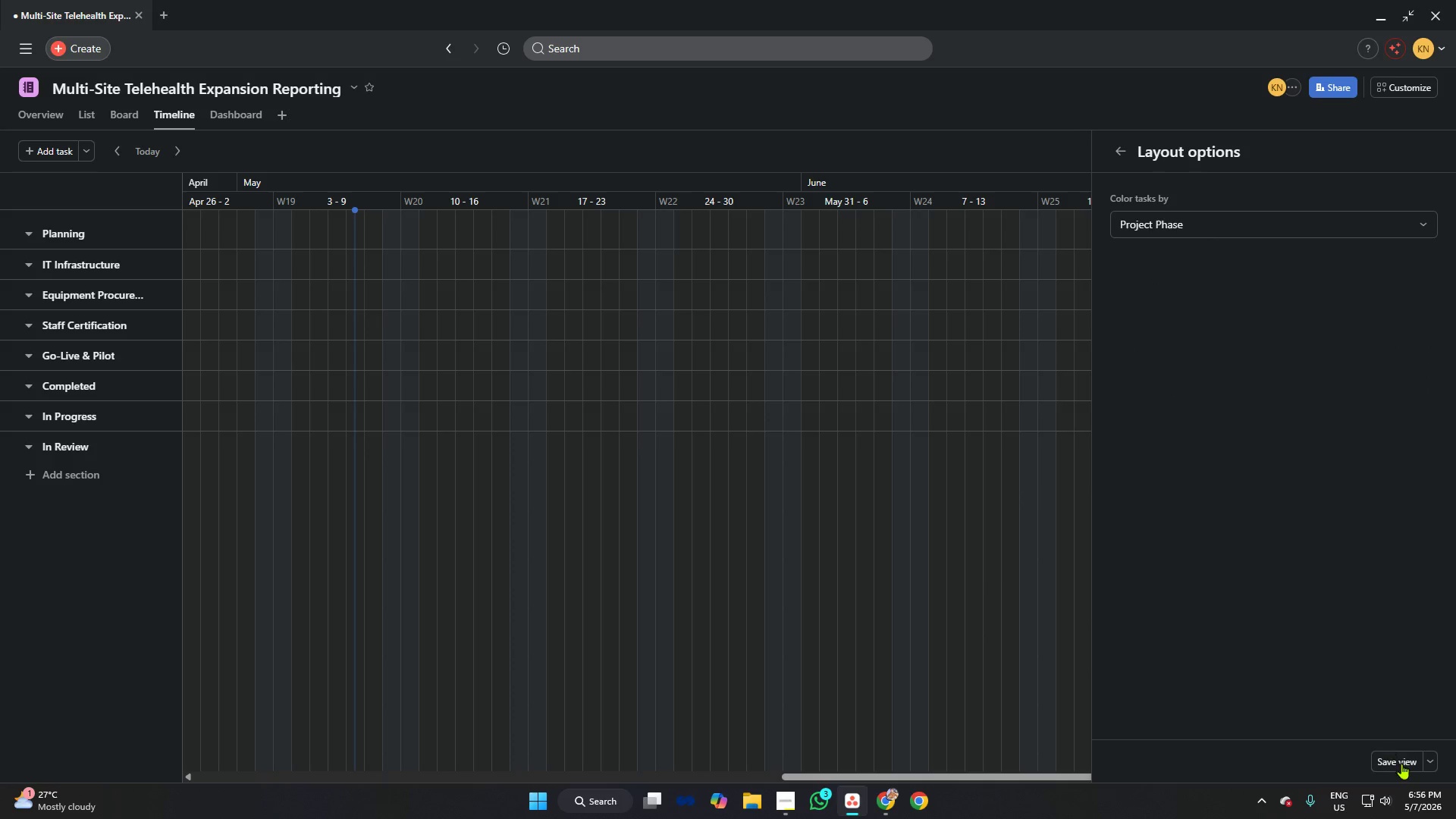 
left_click([1401, 763])
 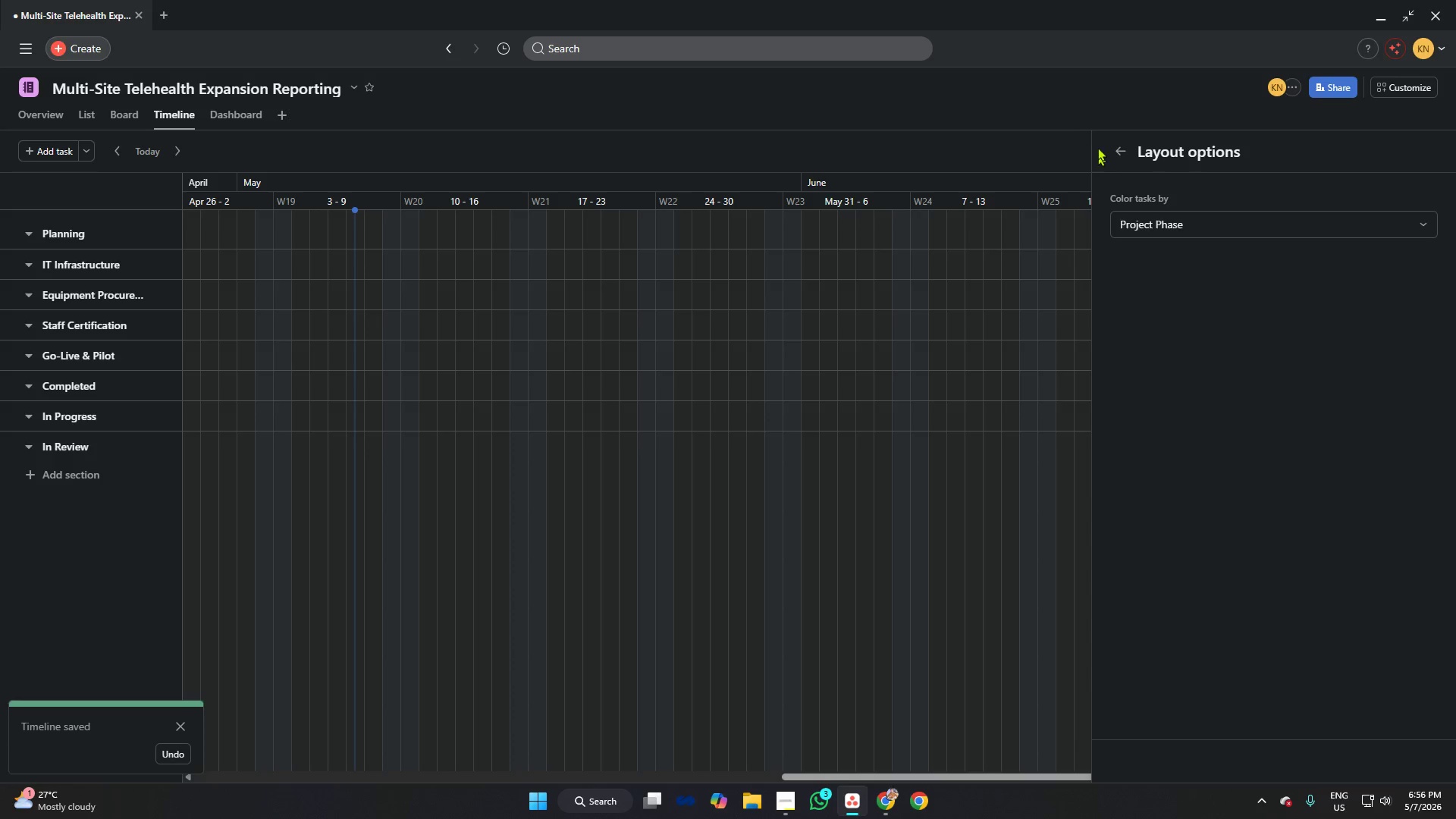 
left_click([1121, 146])
 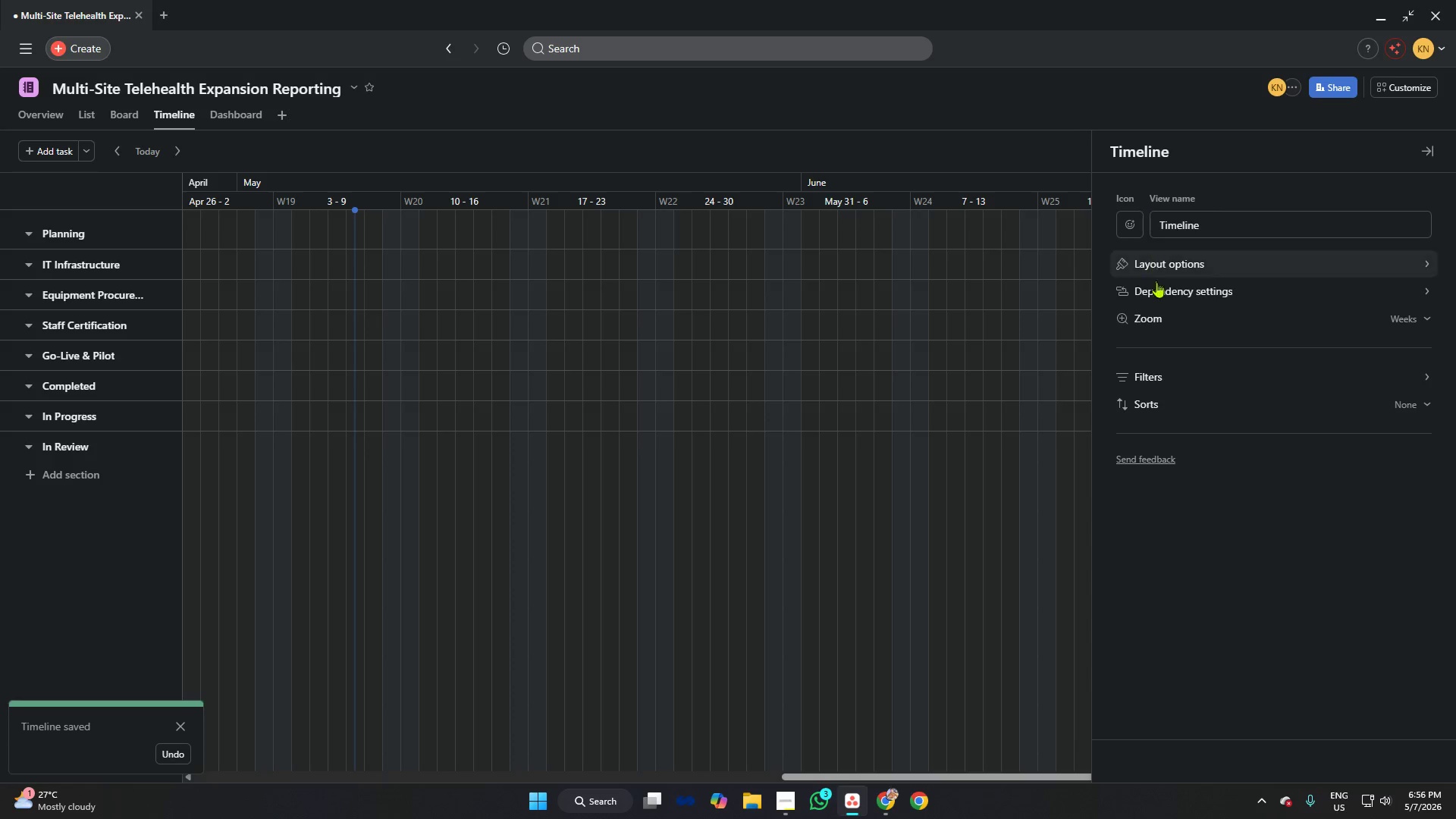 
left_click([1156, 283])
 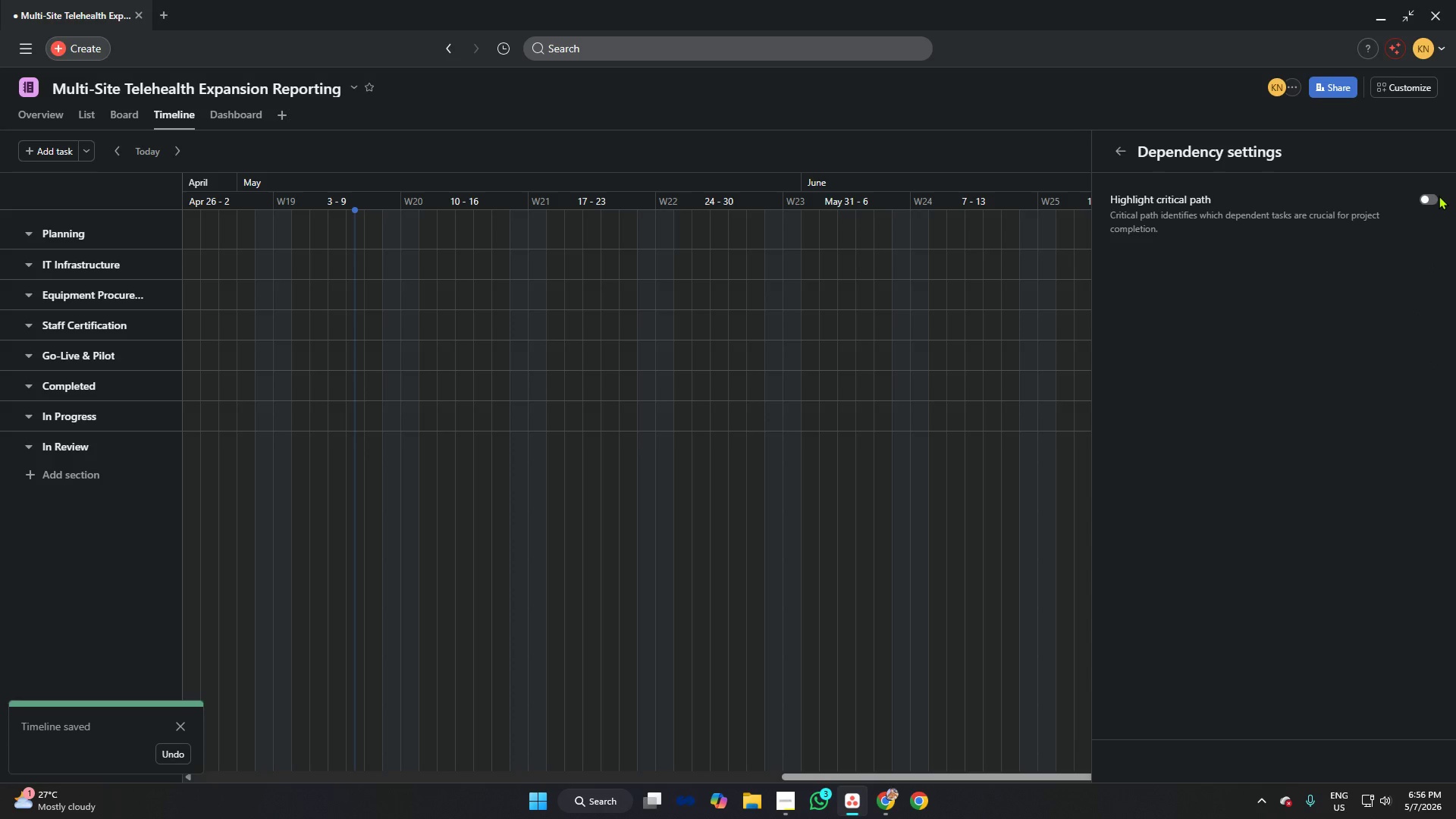 
left_click([1431, 196])
 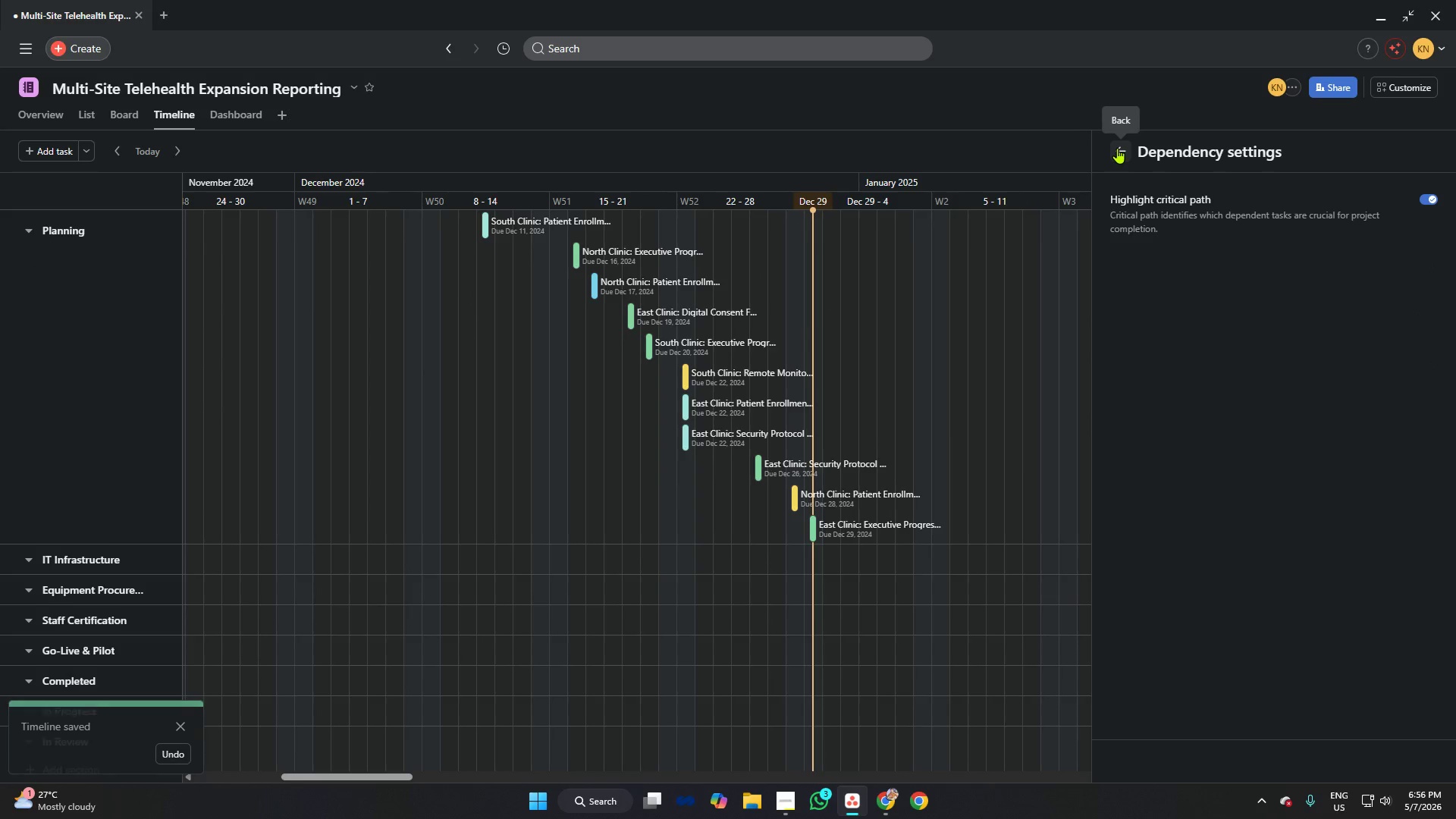 
wait(6.06)
 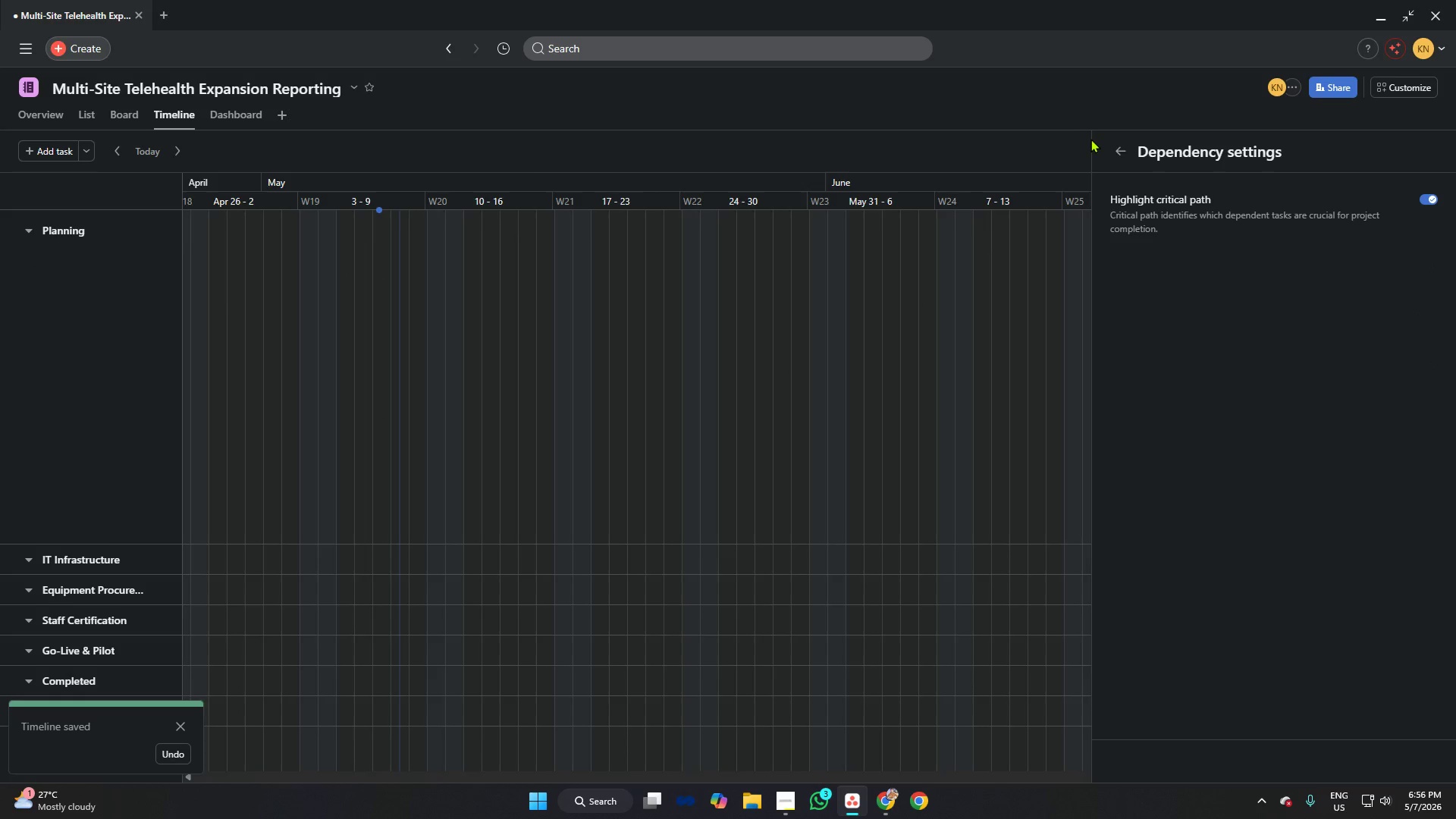 
left_click([1117, 148])
 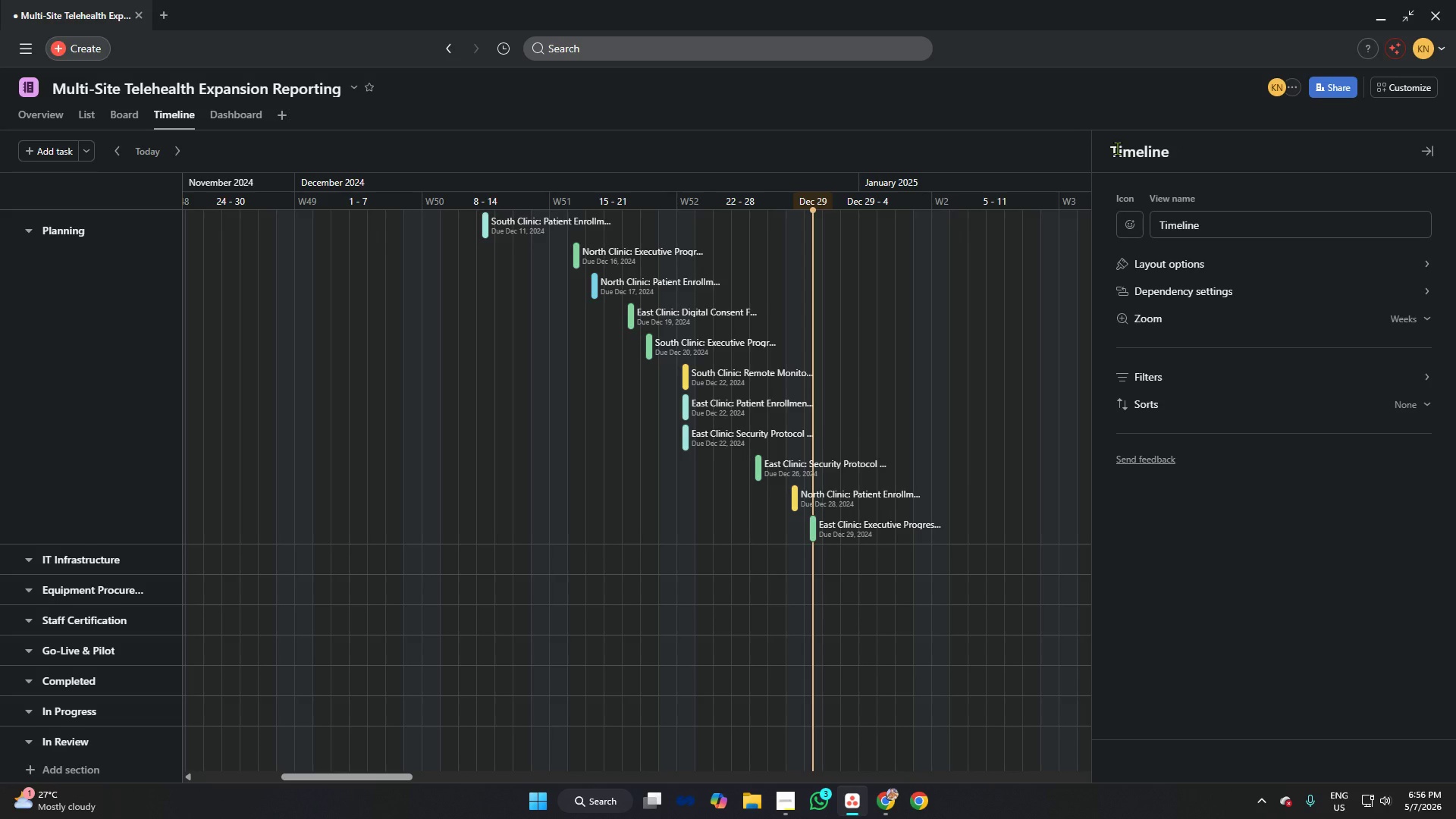 
left_click([1117, 148])
 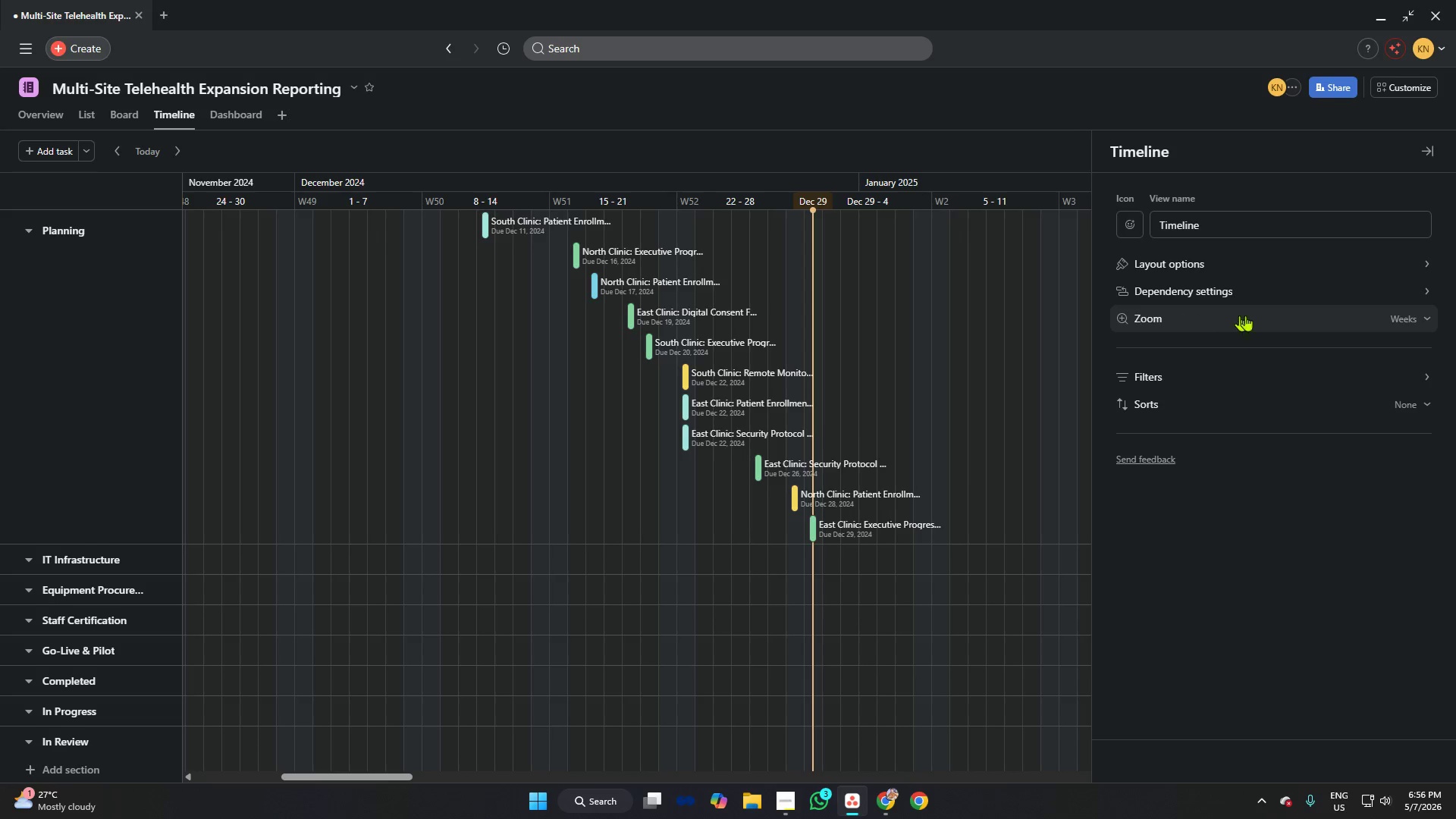 
left_click([1371, 315])
 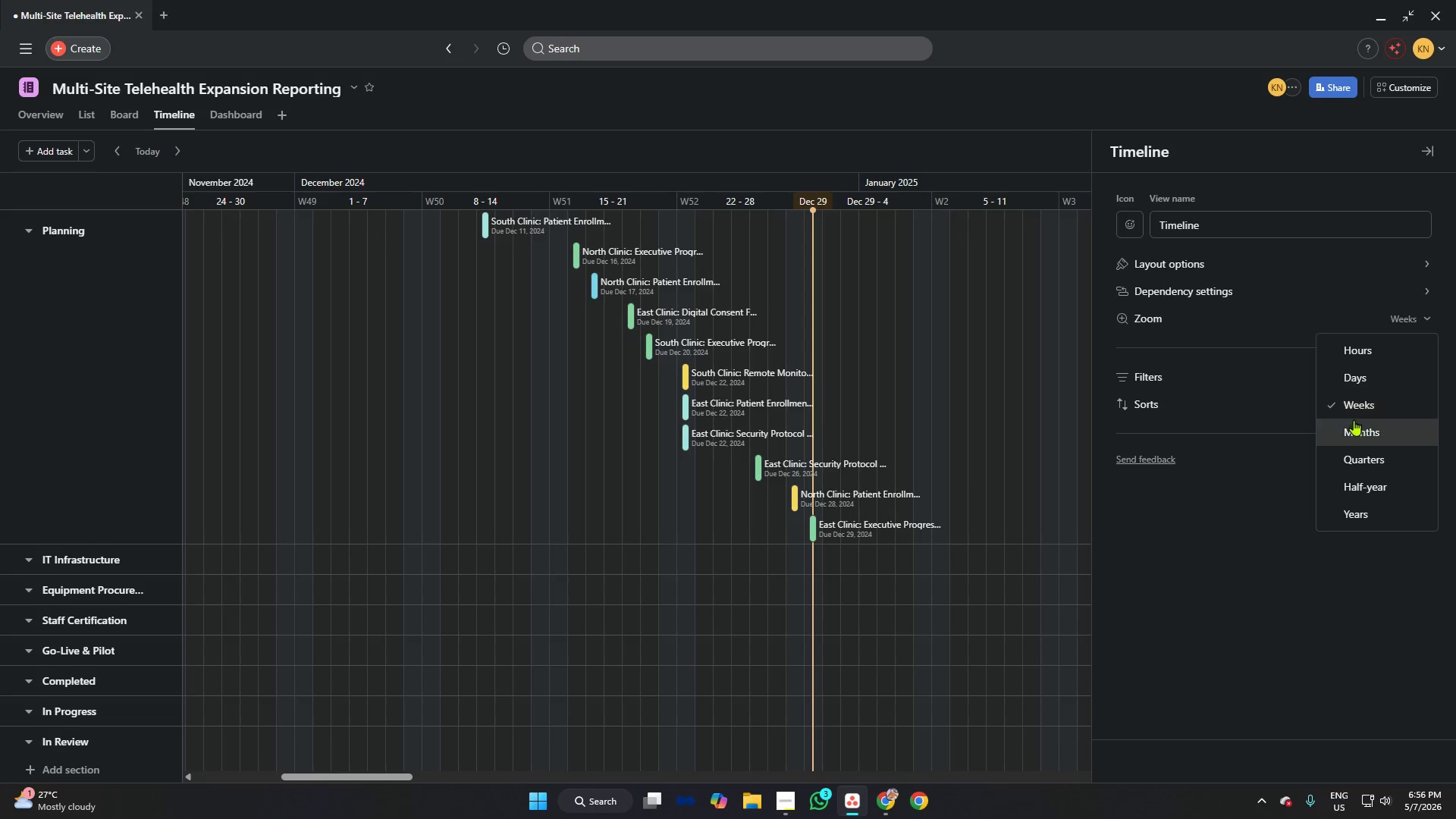 
left_click([1353, 431])
 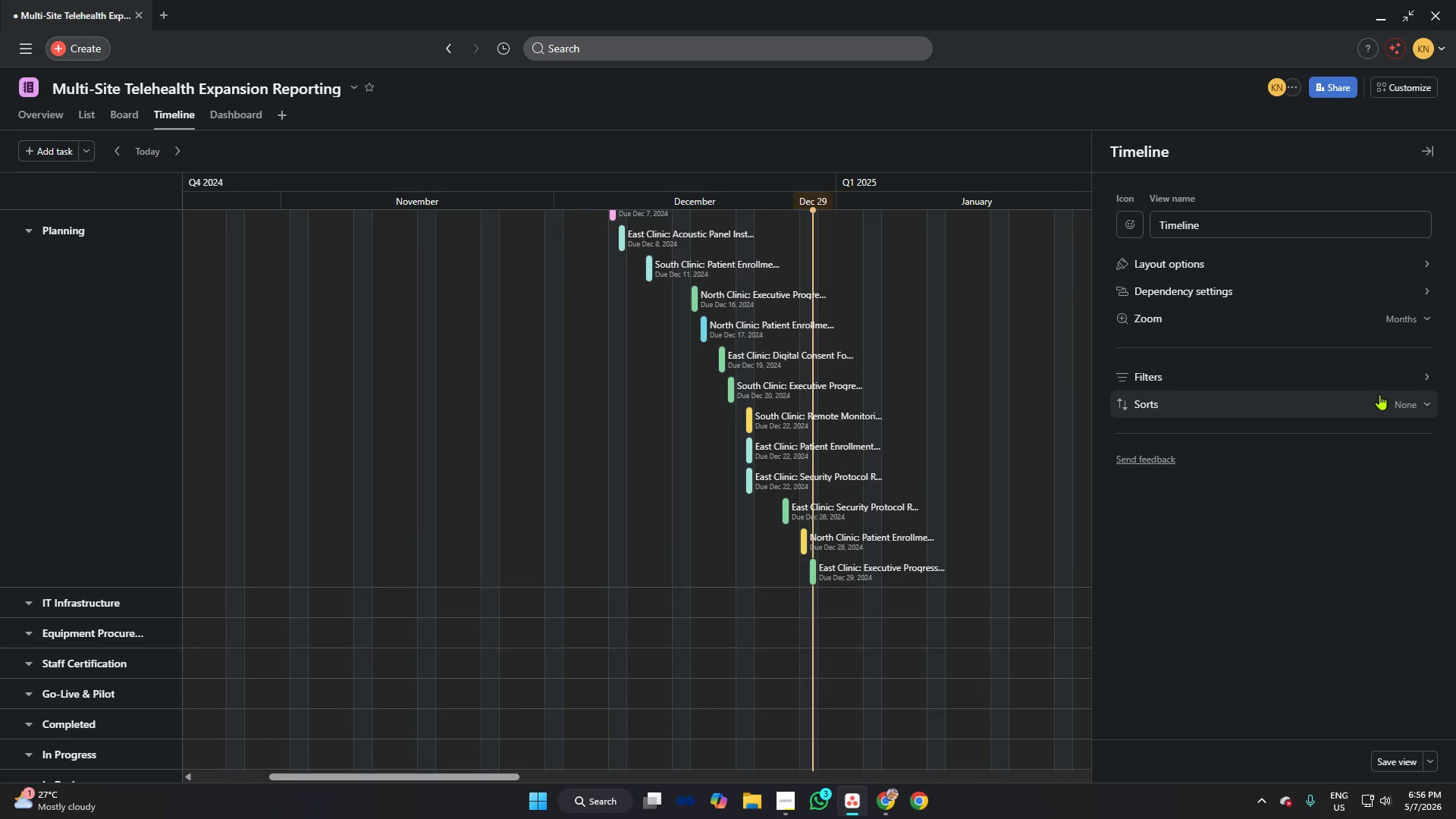 
left_click([1380, 404])
 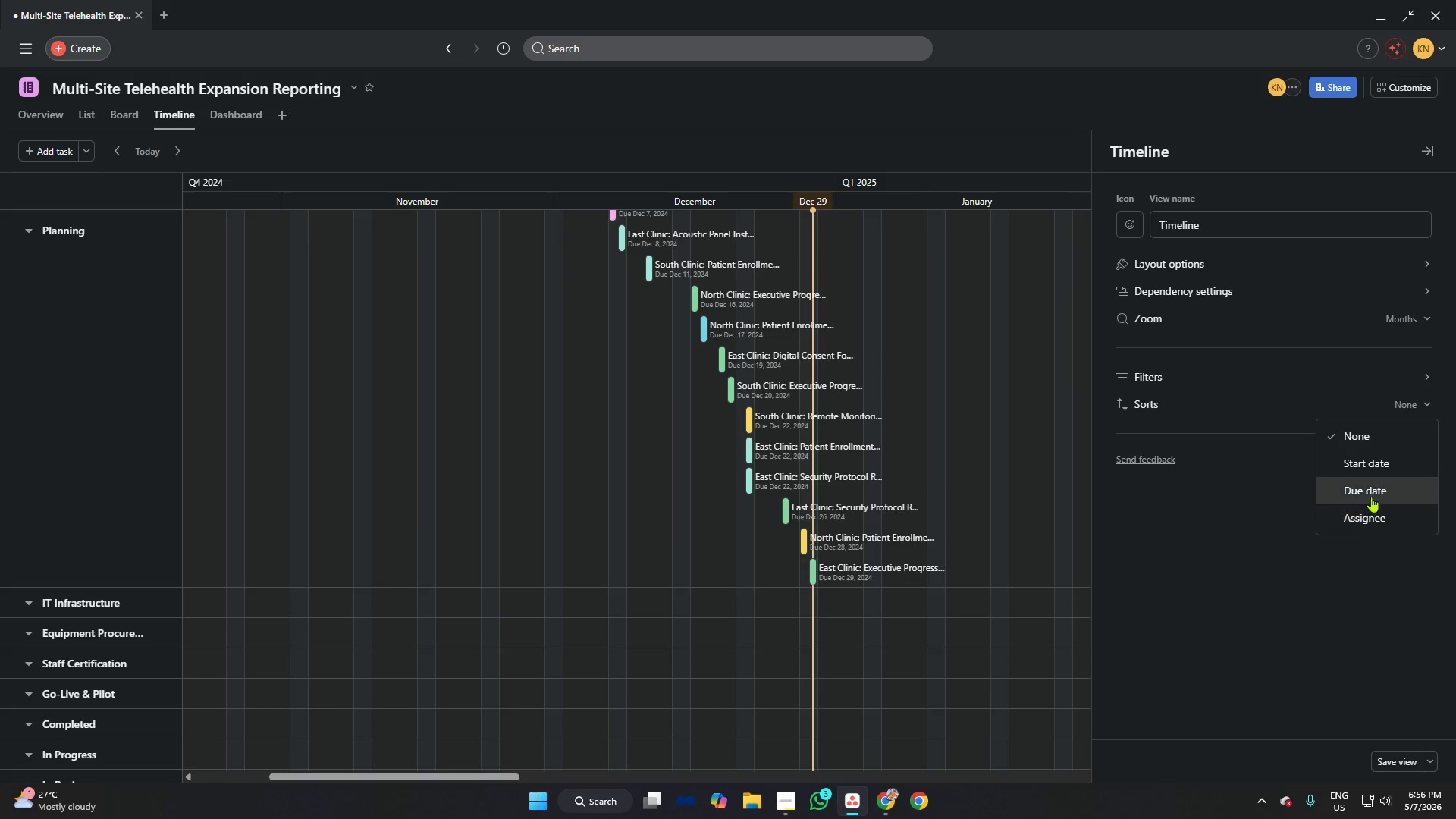 
left_click([1371, 497])
 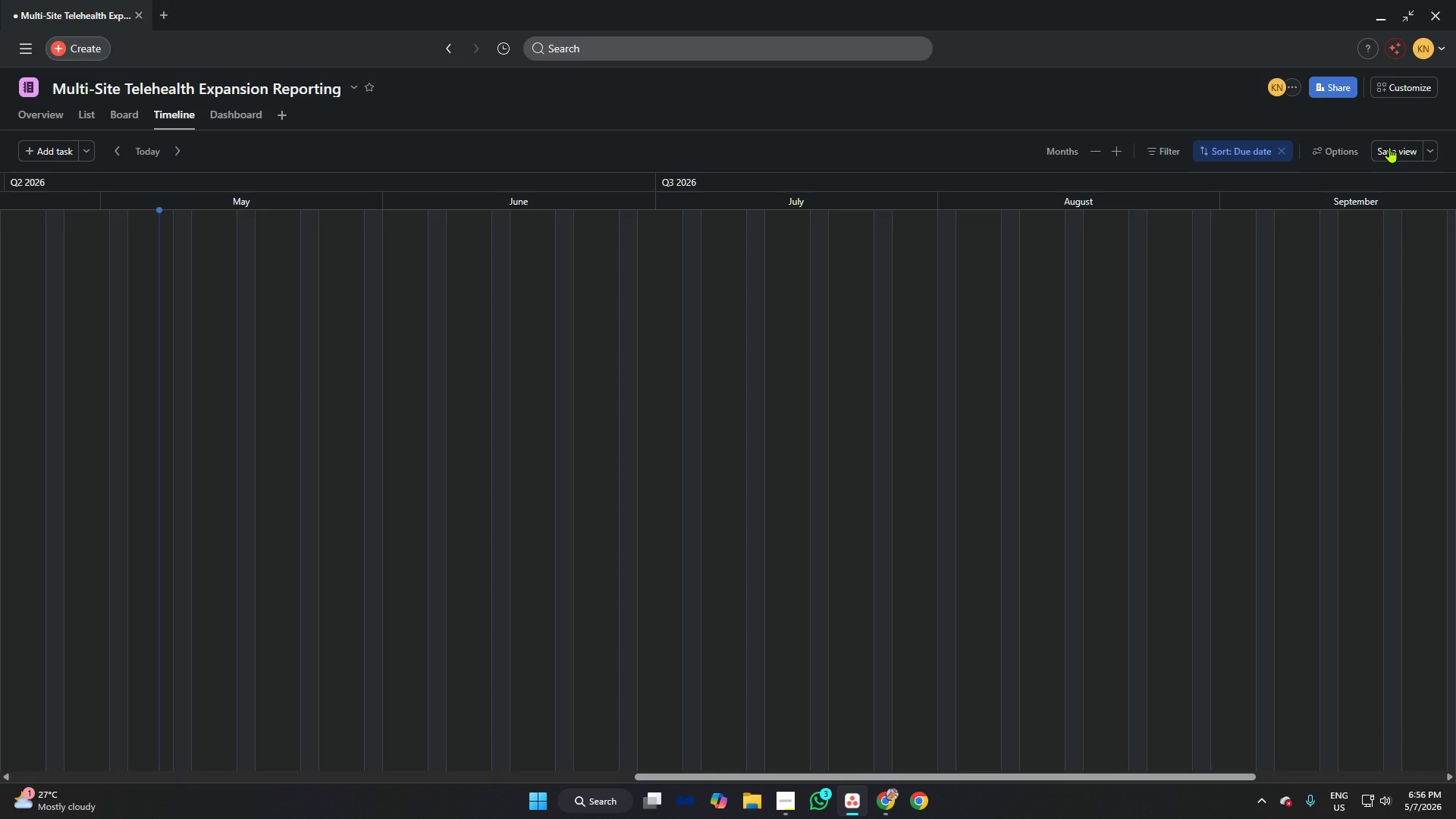 
left_click([1389, 147])
 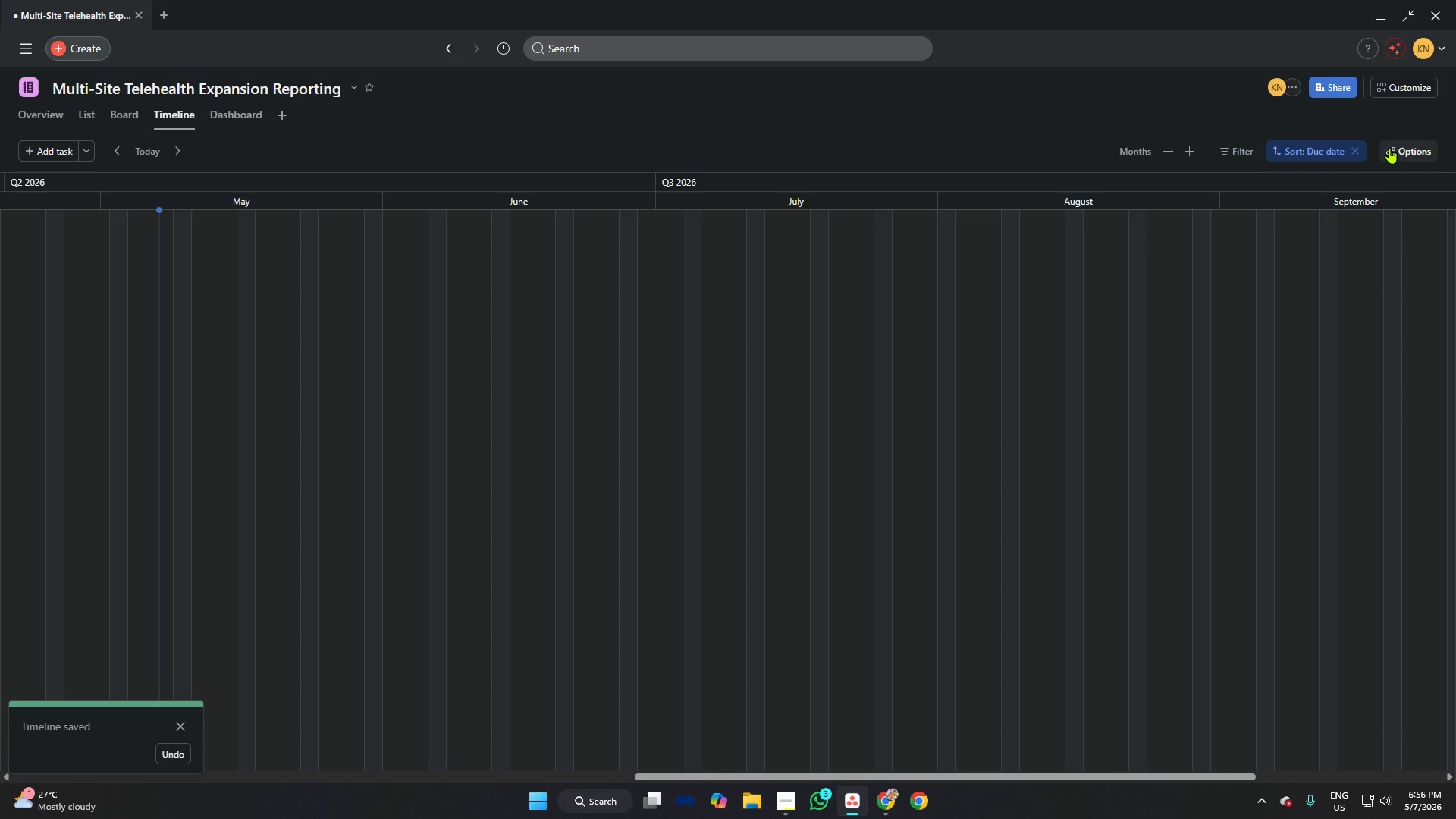 
left_click([1391, 148])
 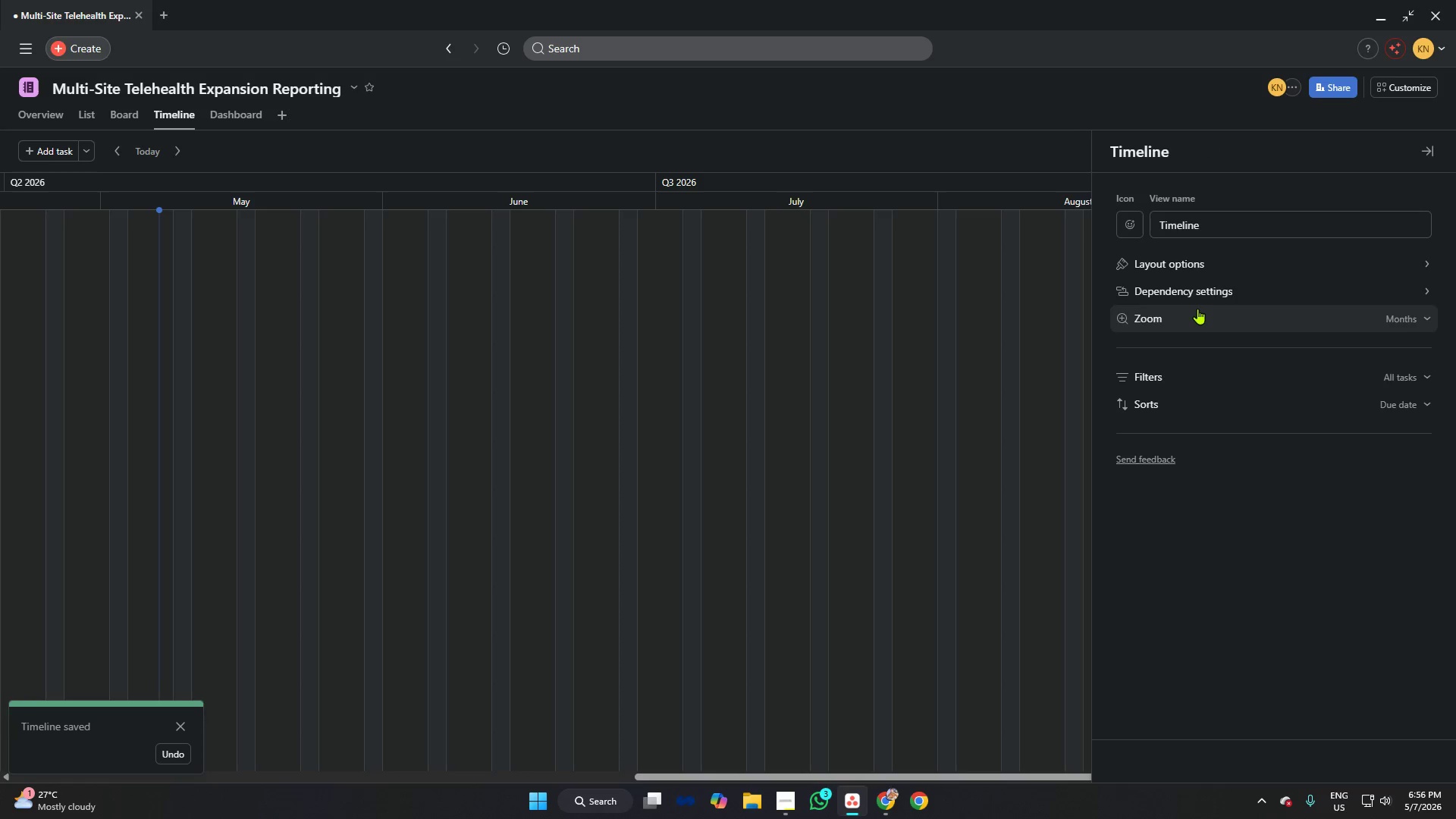 
left_click([1197, 309])
 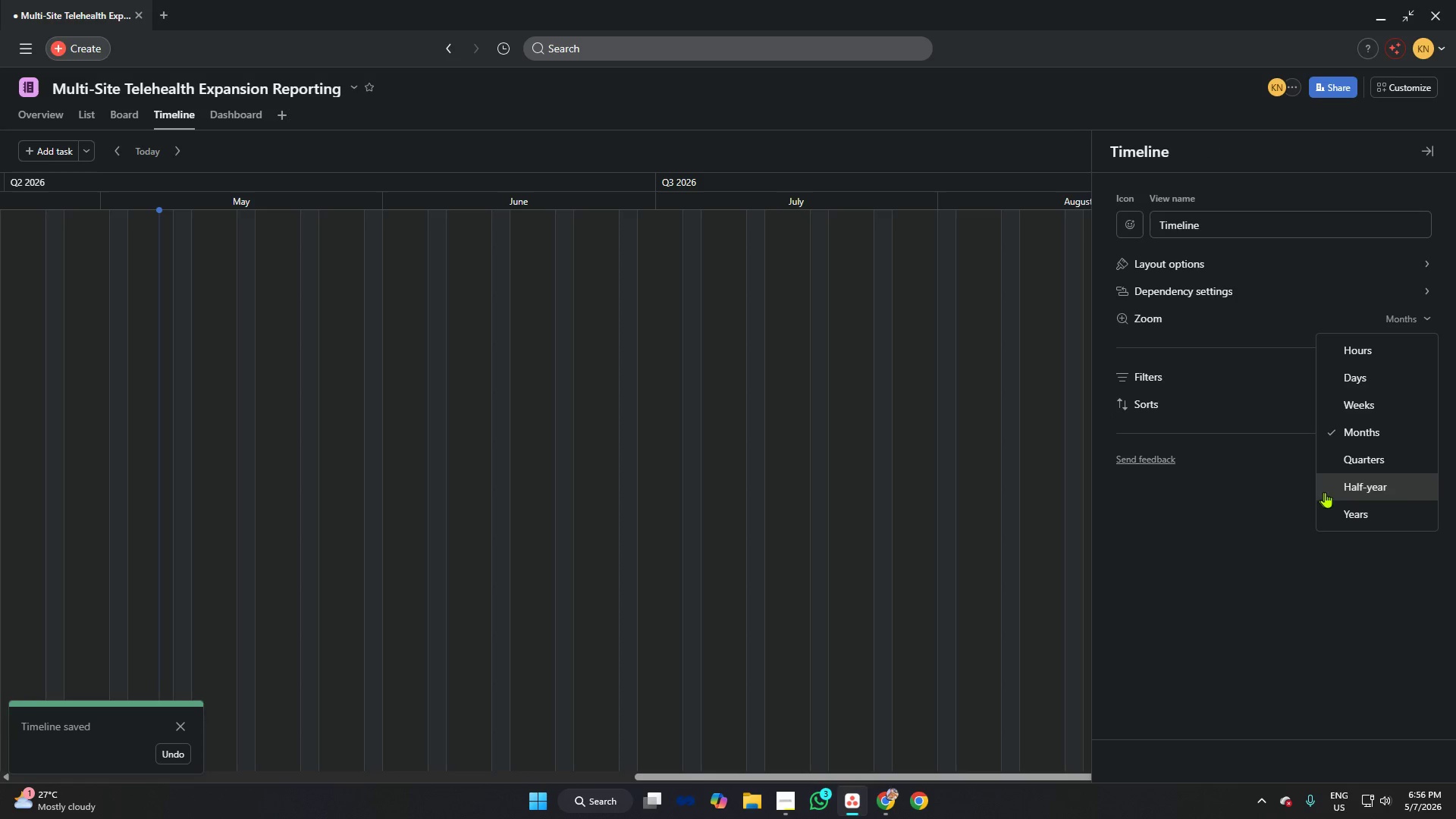 
left_click([1210, 340])
 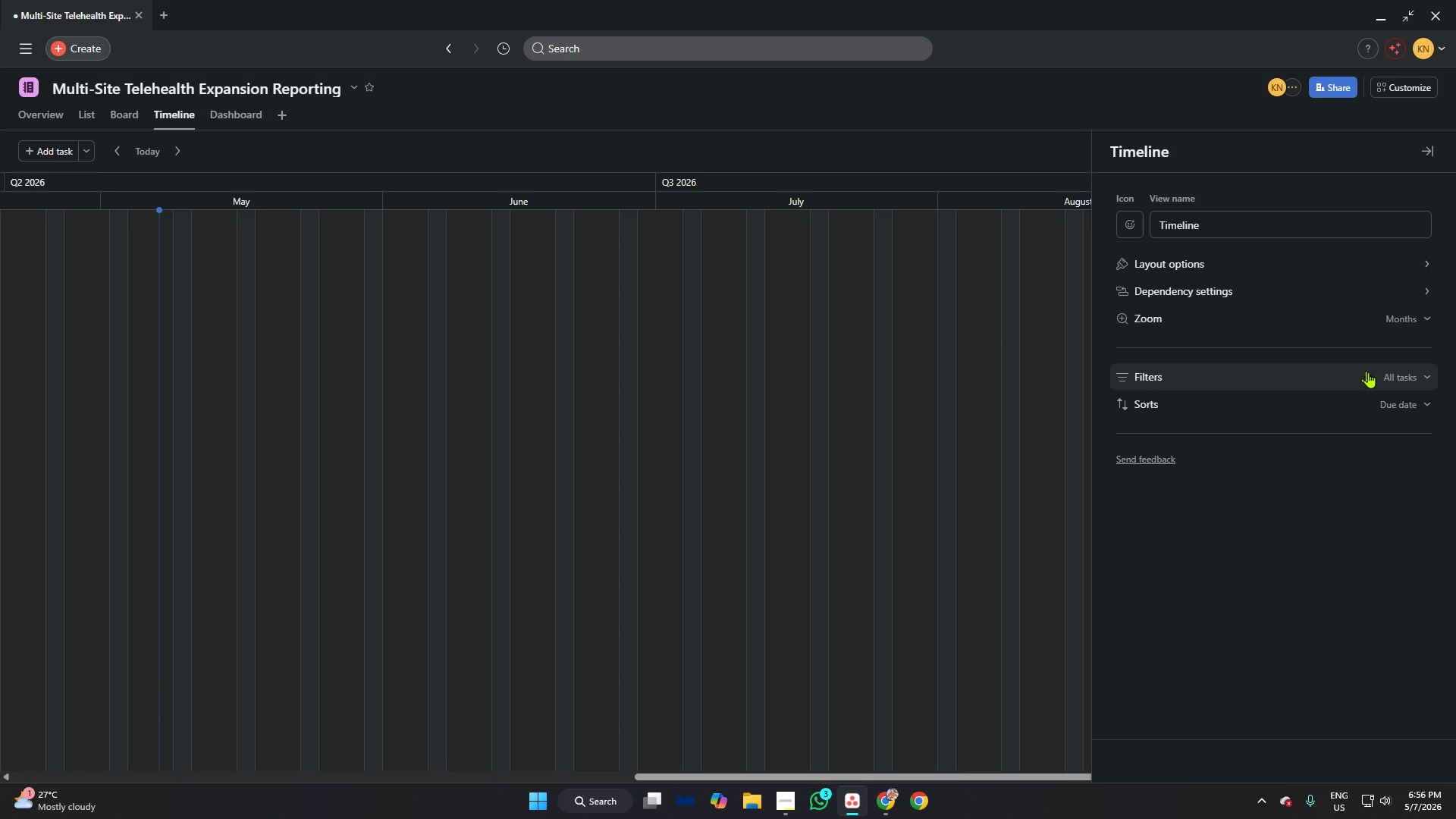 
left_click([1399, 403])
 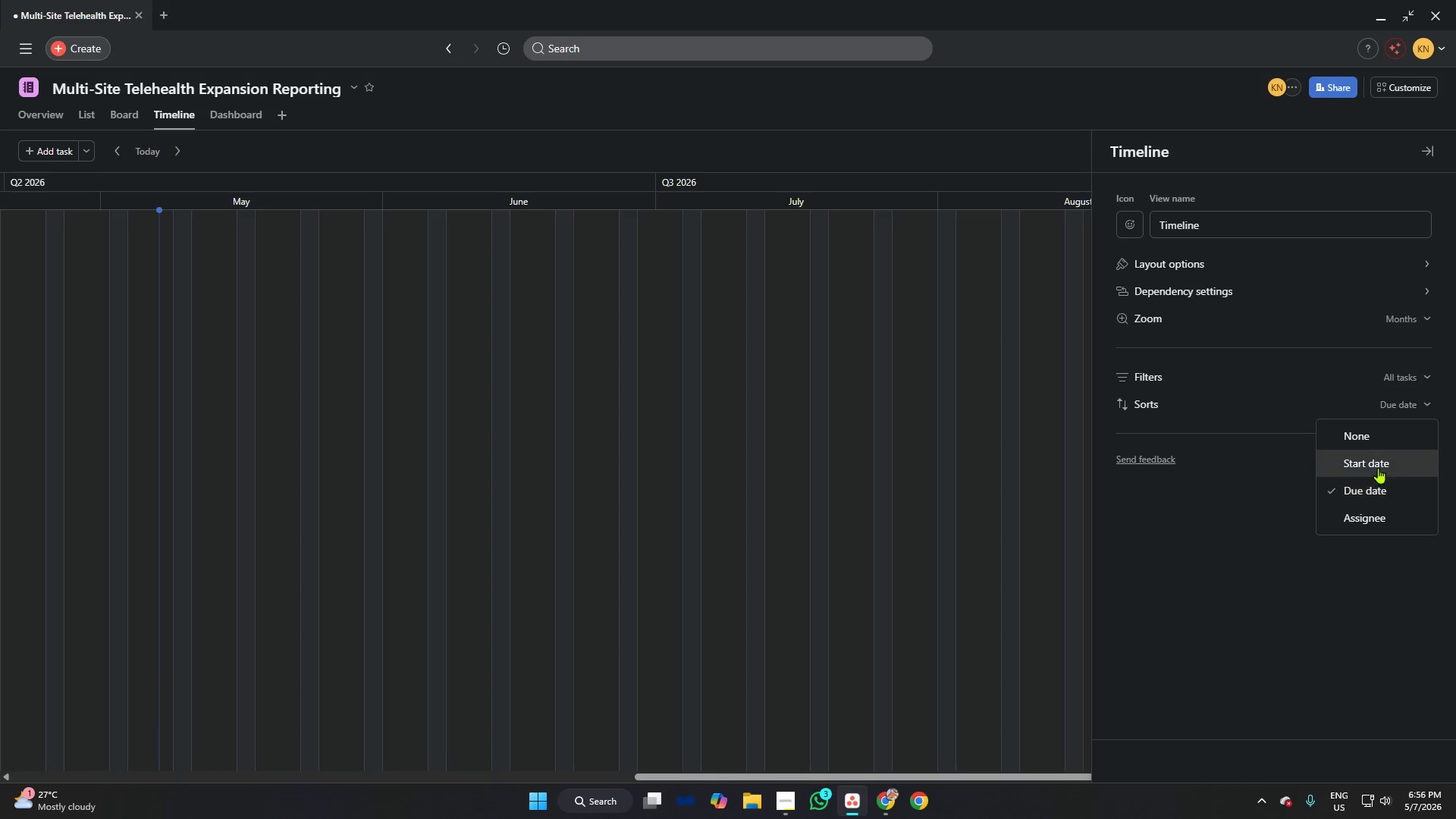 
left_click([1378, 468])
 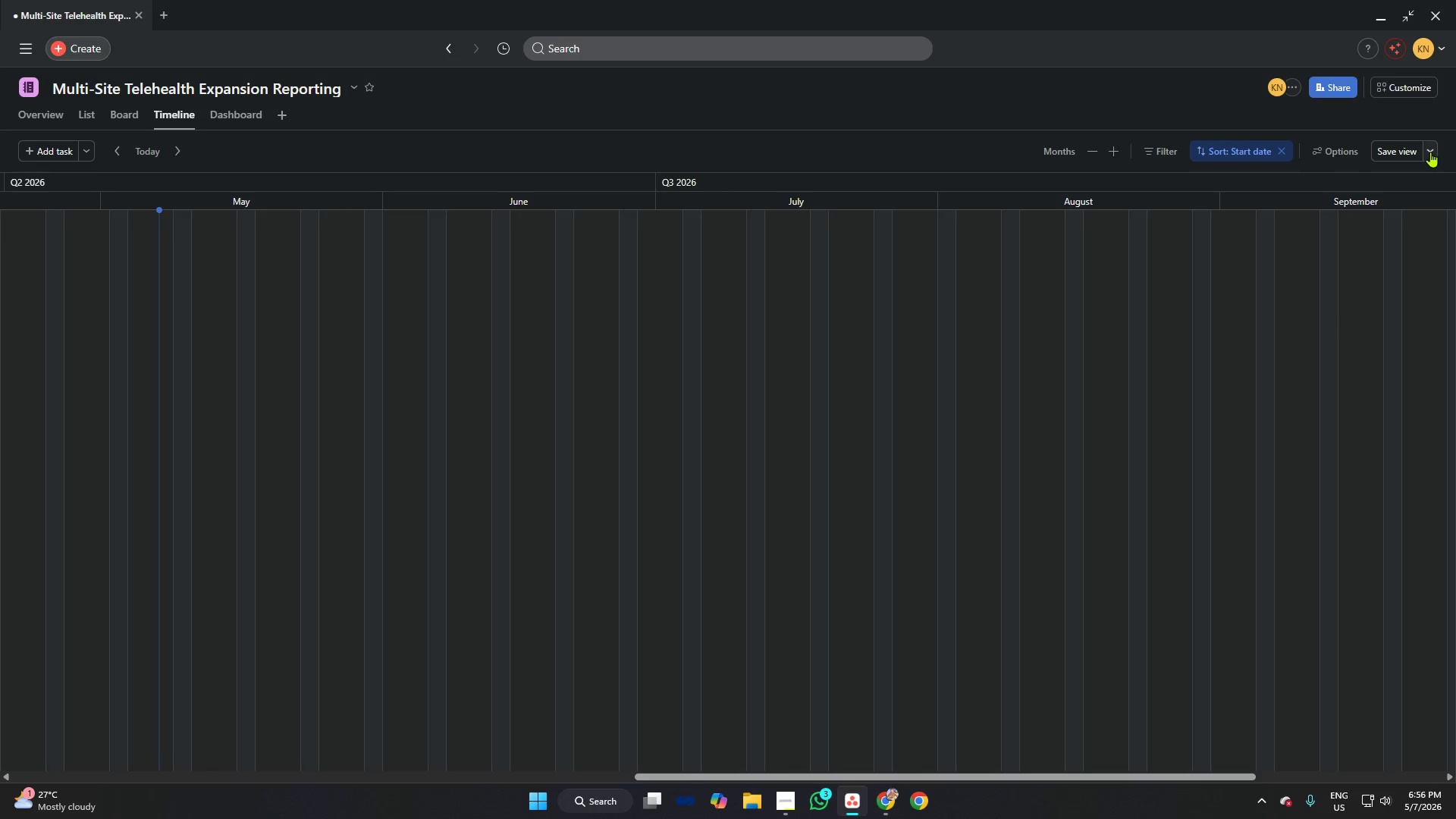 
left_click([1436, 151])
 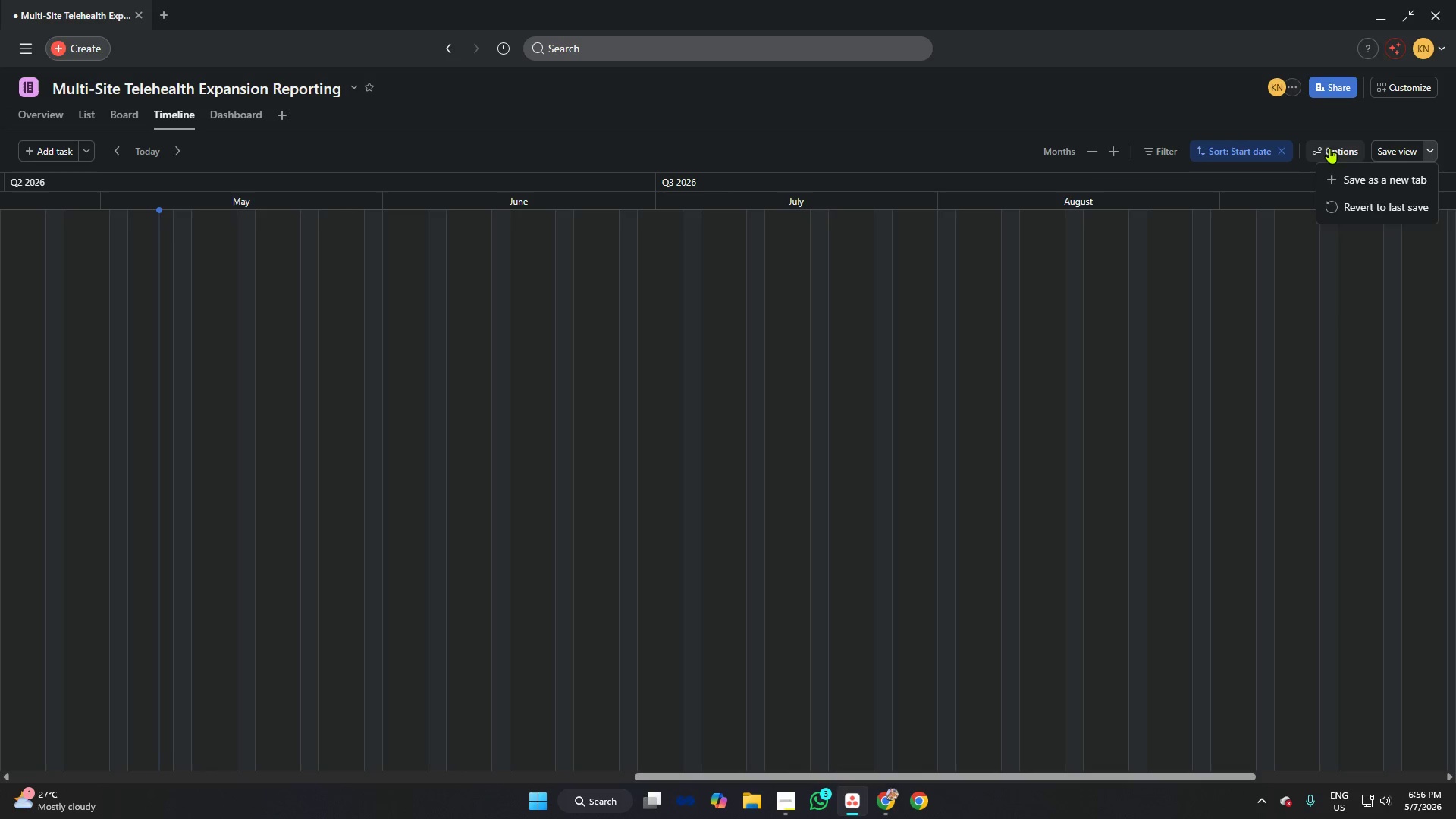 
left_click([1328, 148])
 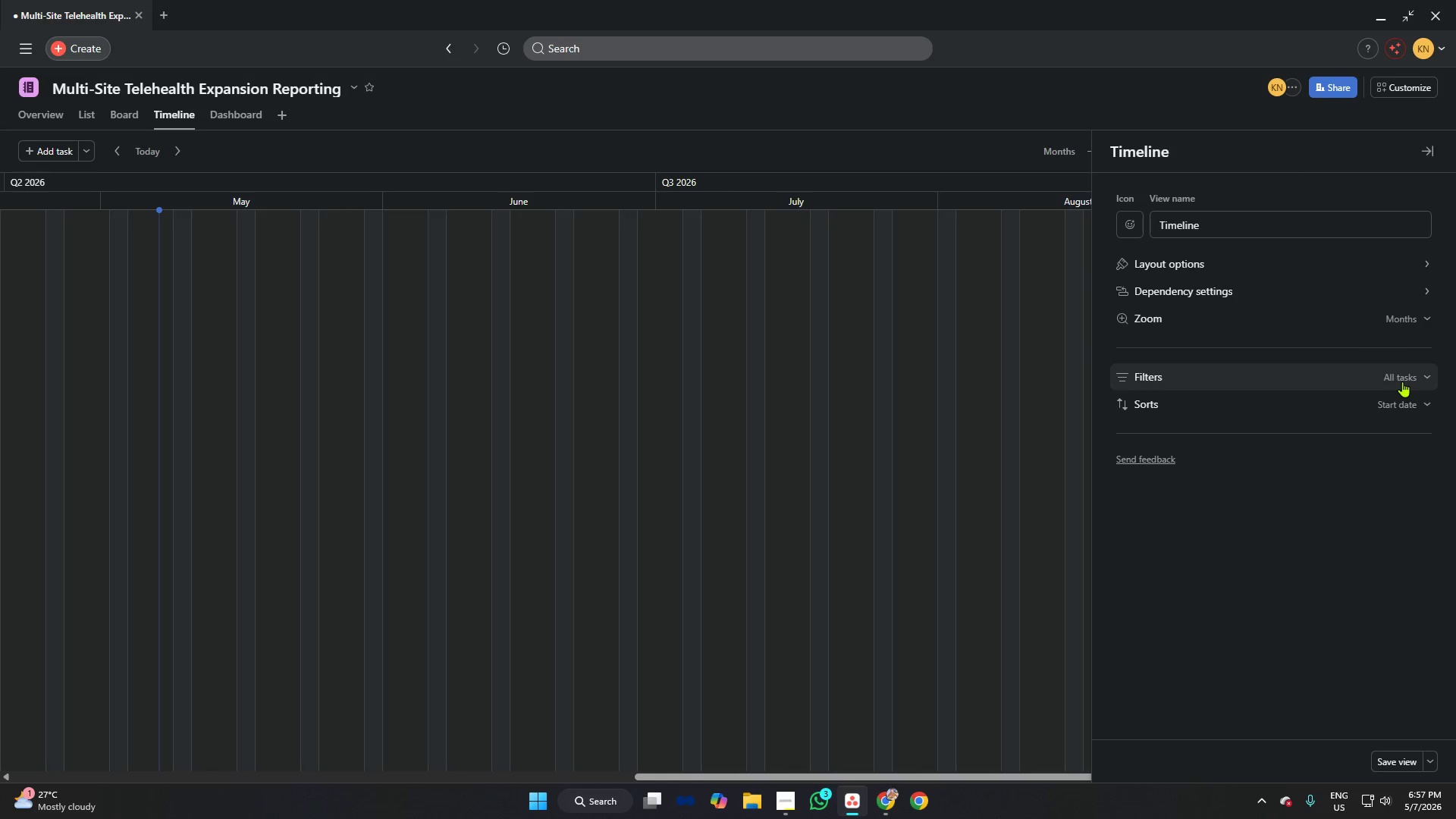 
left_click([1402, 381])
 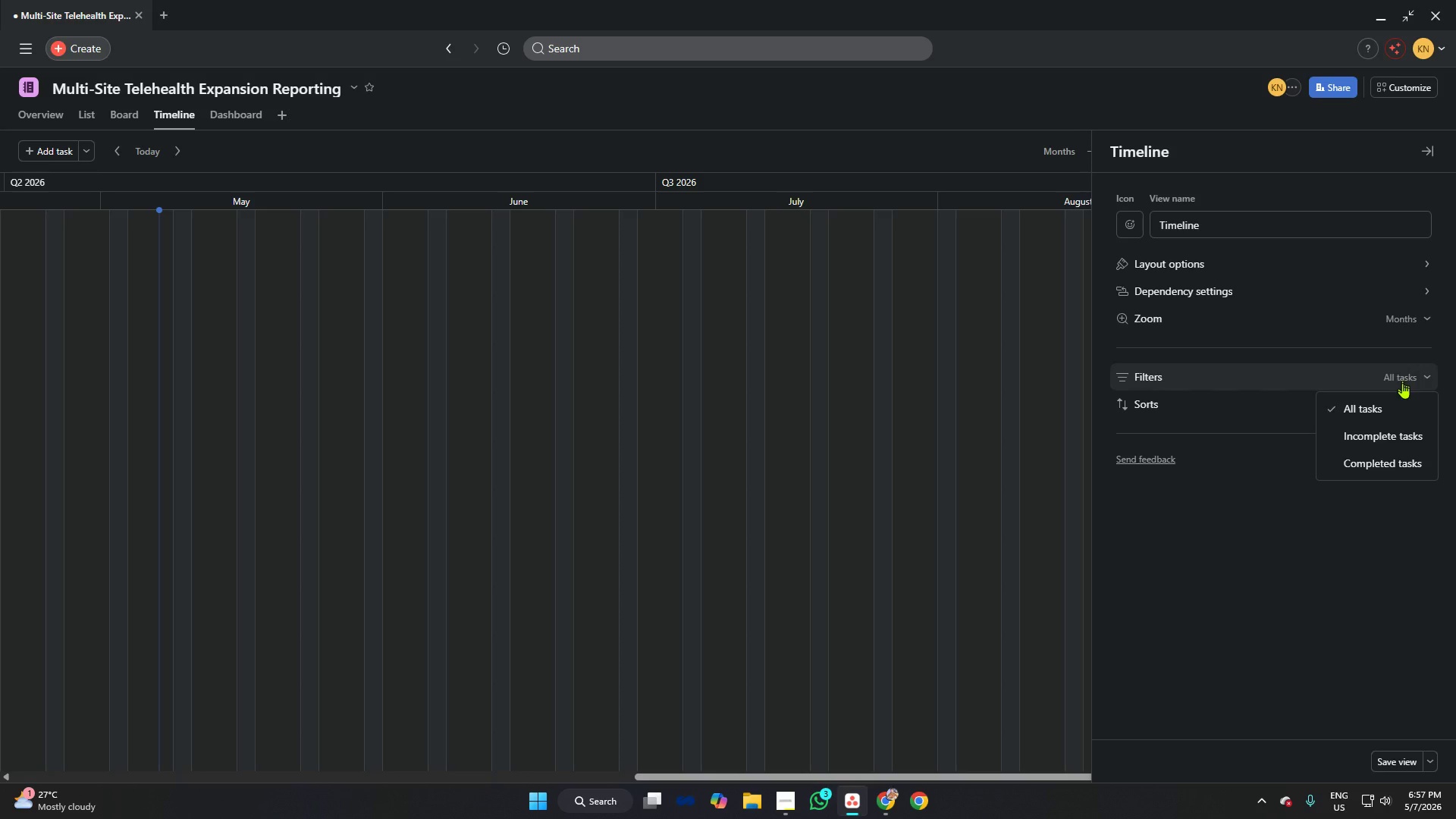 
left_click([1316, 626])
 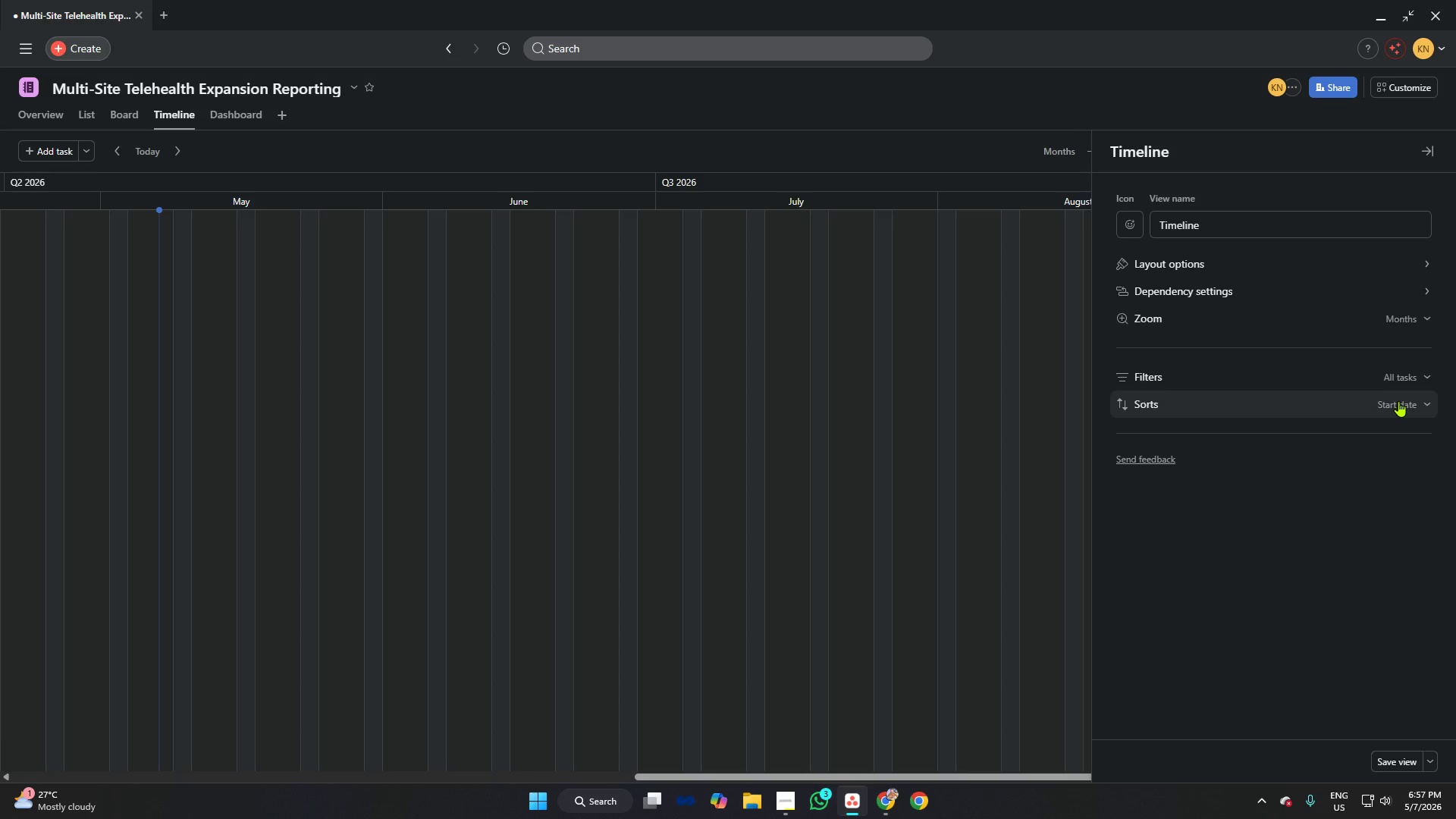 
left_click([1398, 401])
 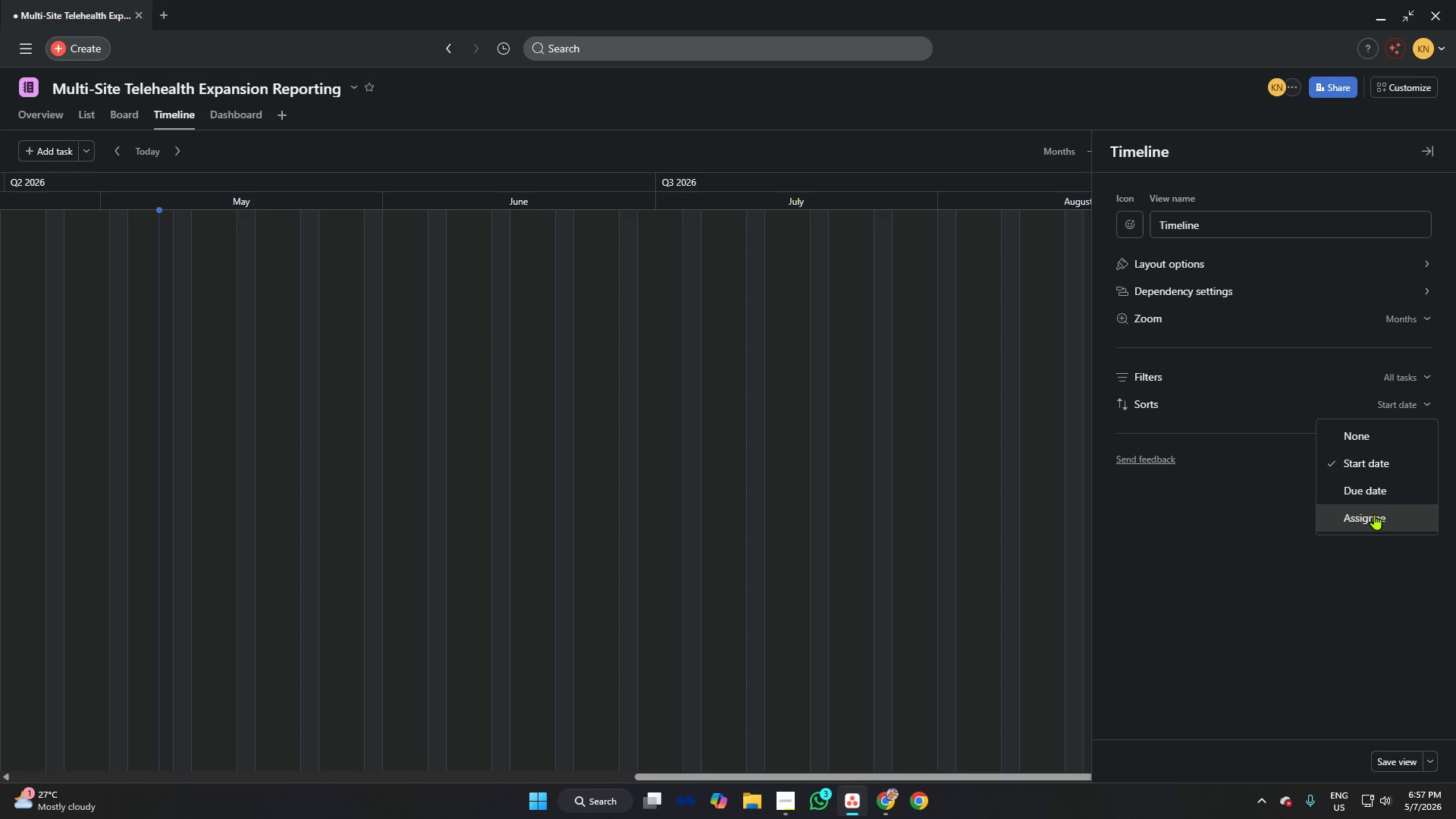 
left_click([1373, 433])
 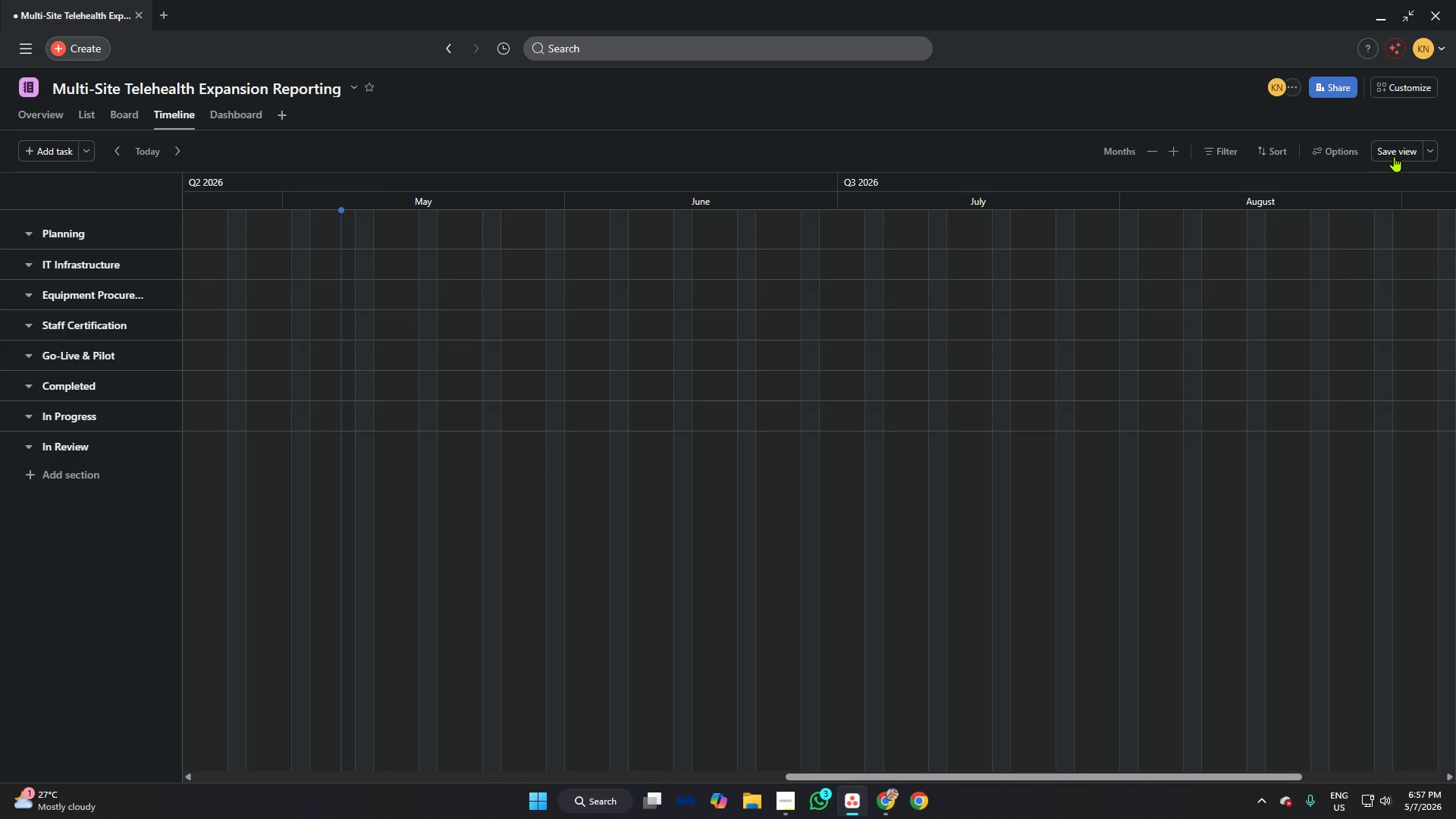 
left_click([1329, 149])
 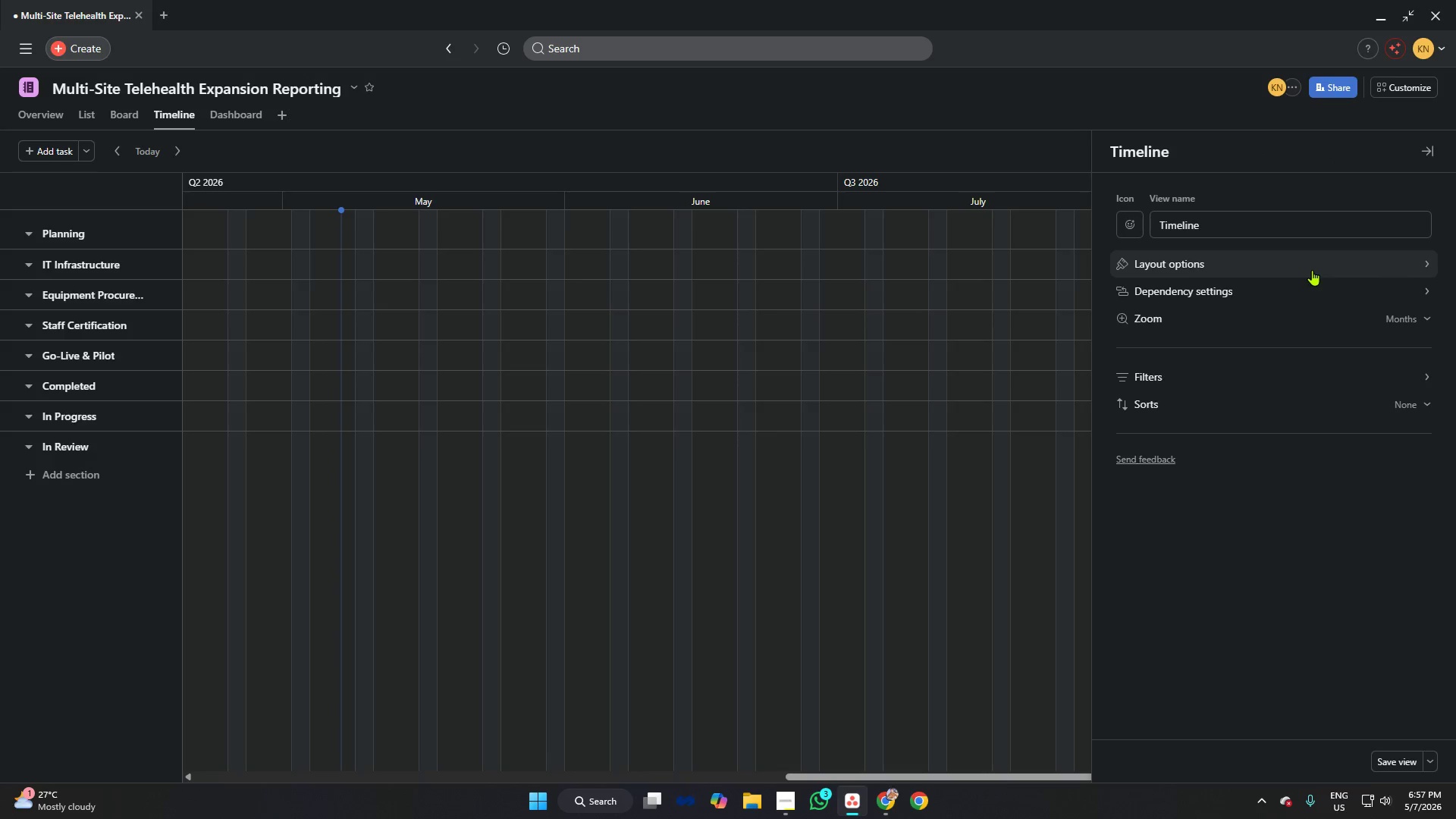 
left_click([1309, 281])
 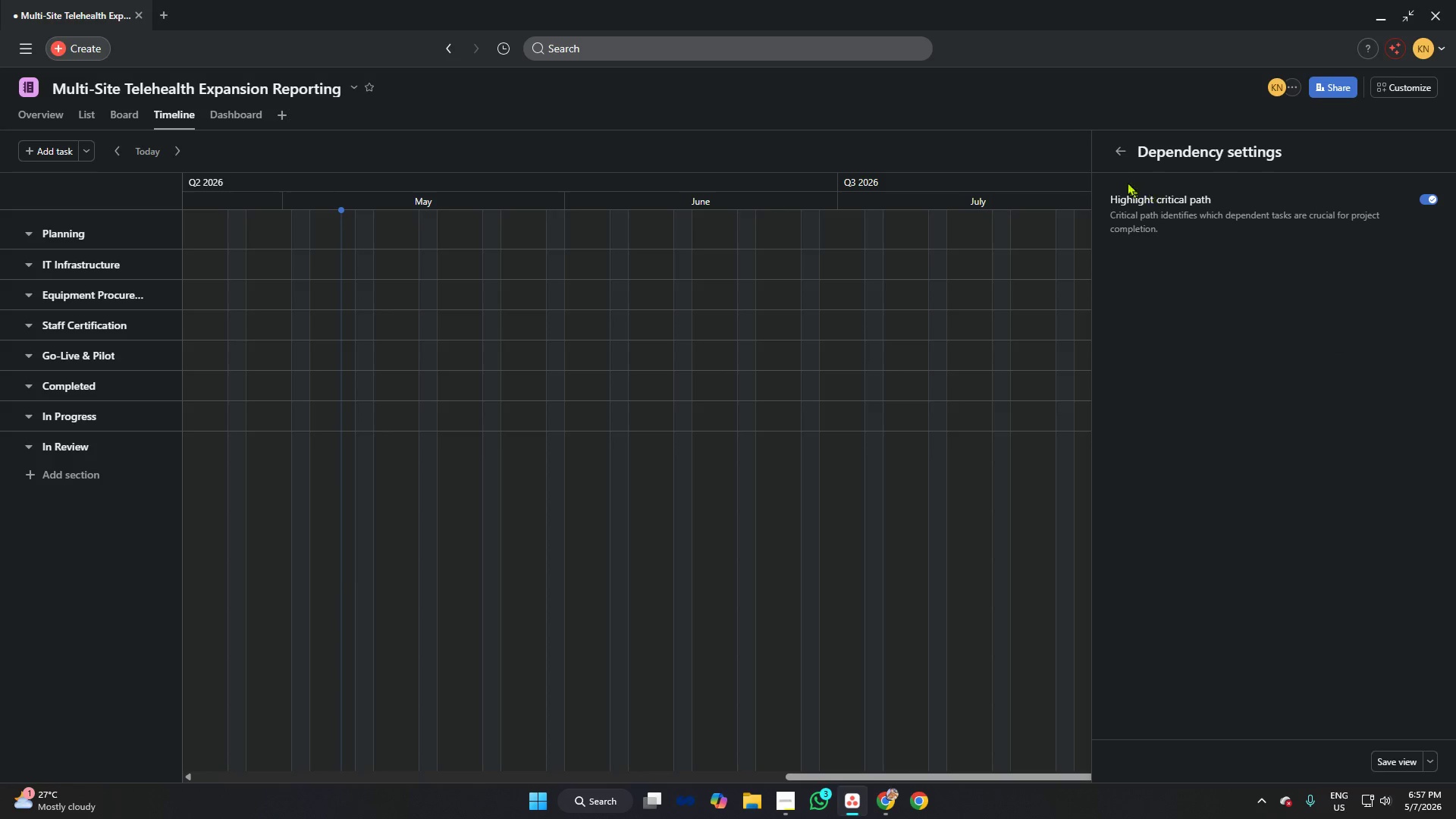 
left_click([1120, 152])
 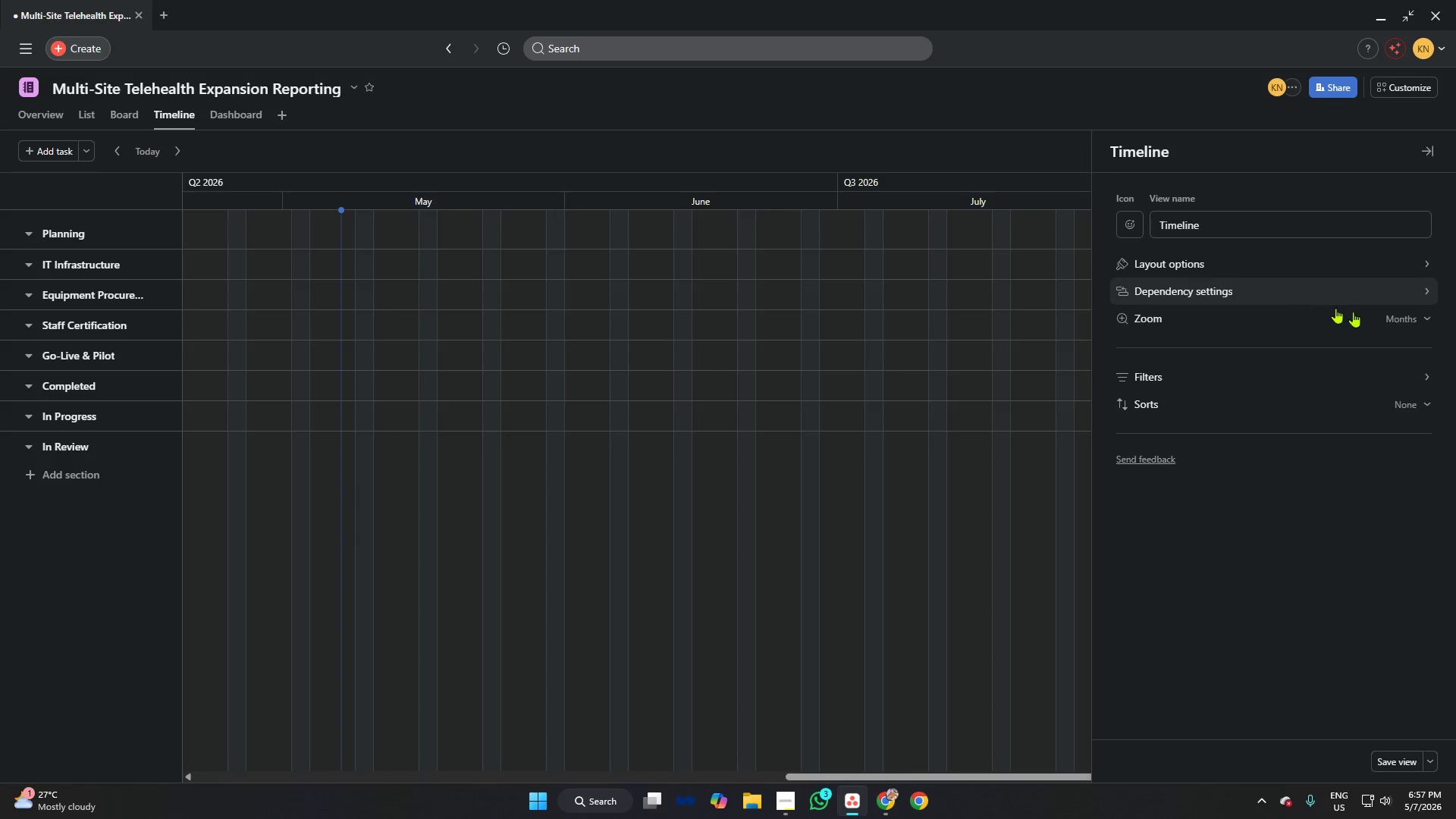 
left_click([1407, 318])
 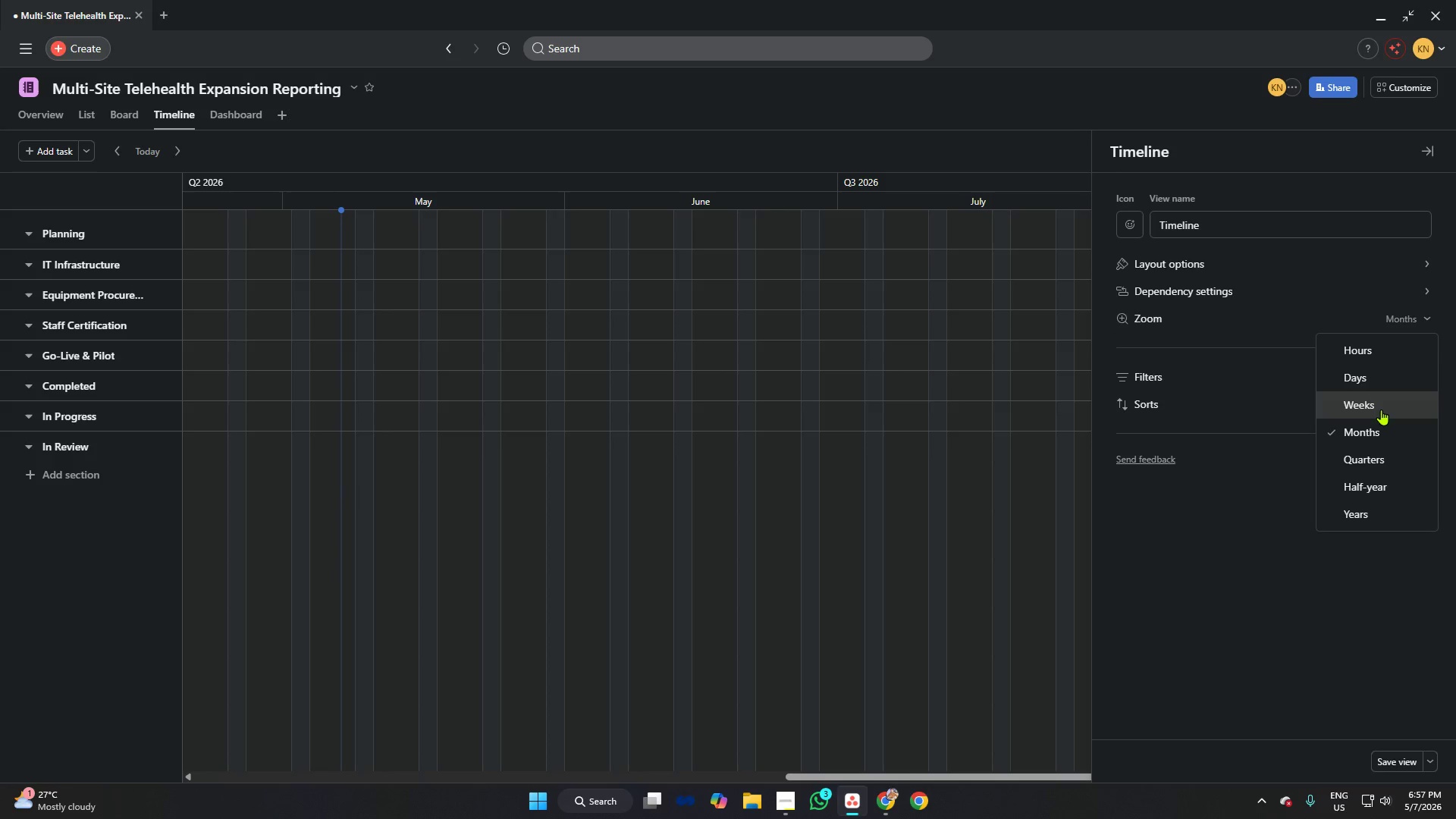 
left_click([1381, 410])
 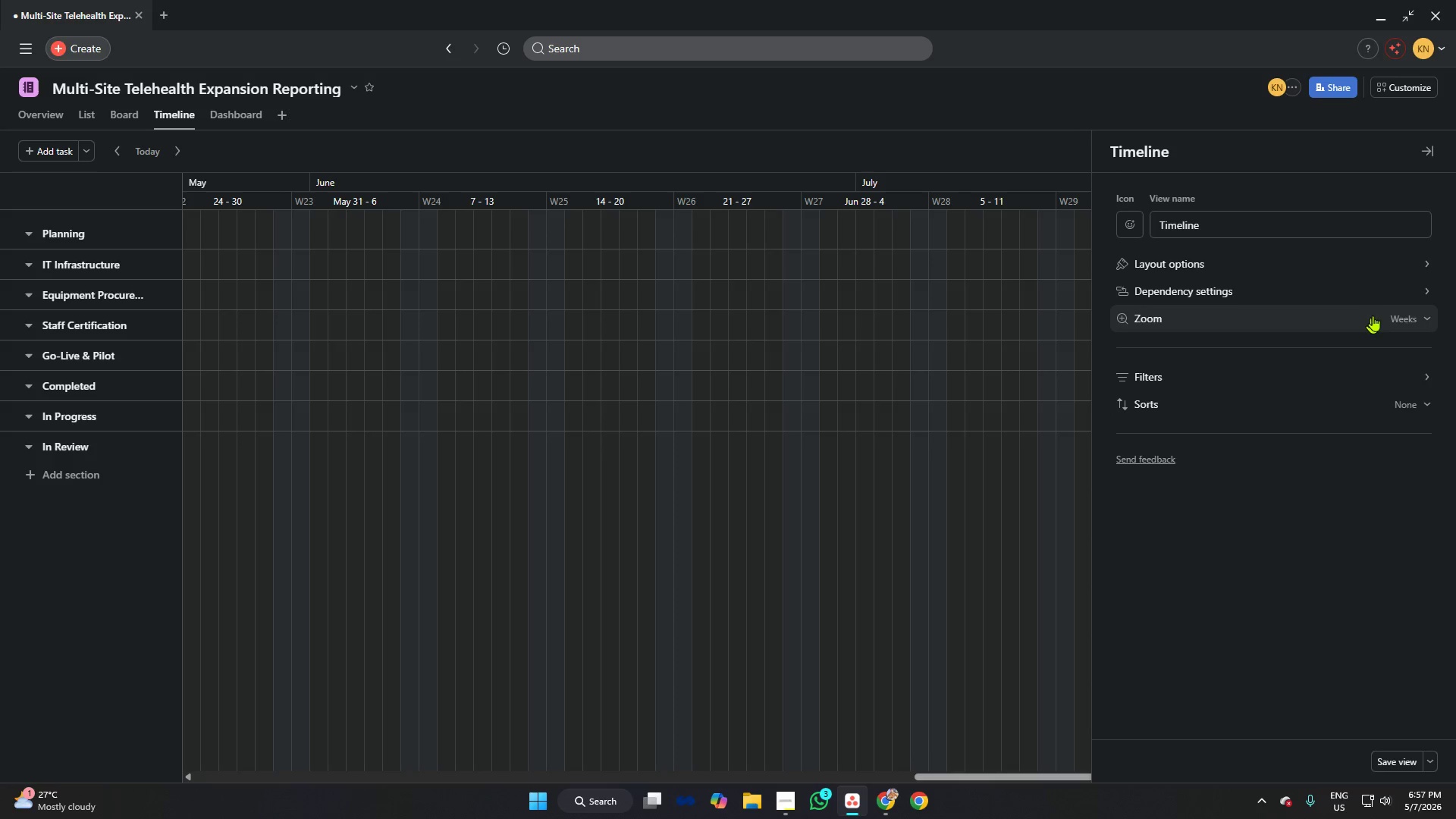 
left_click([1387, 312])
 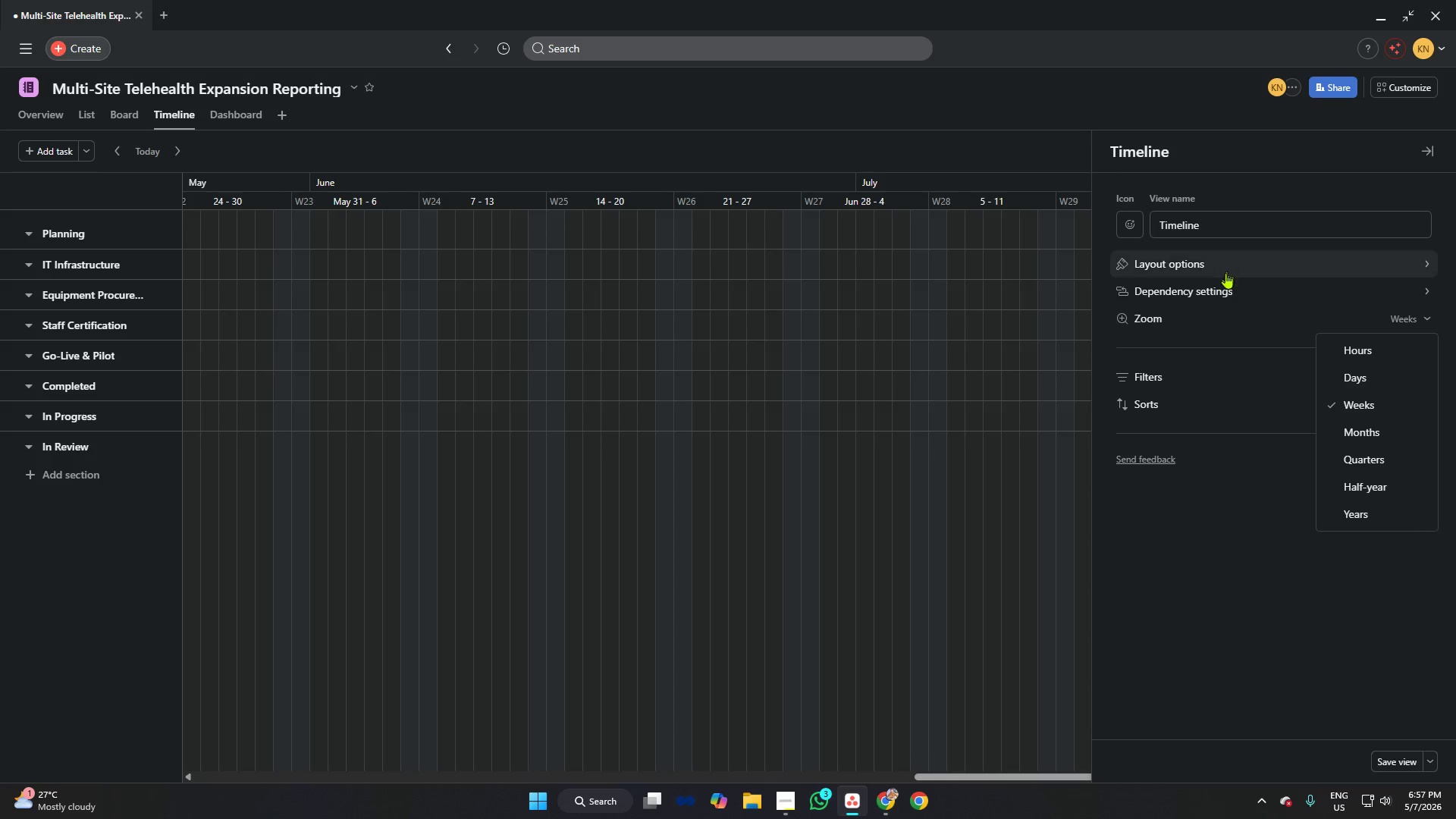 
left_click([1223, 284])
 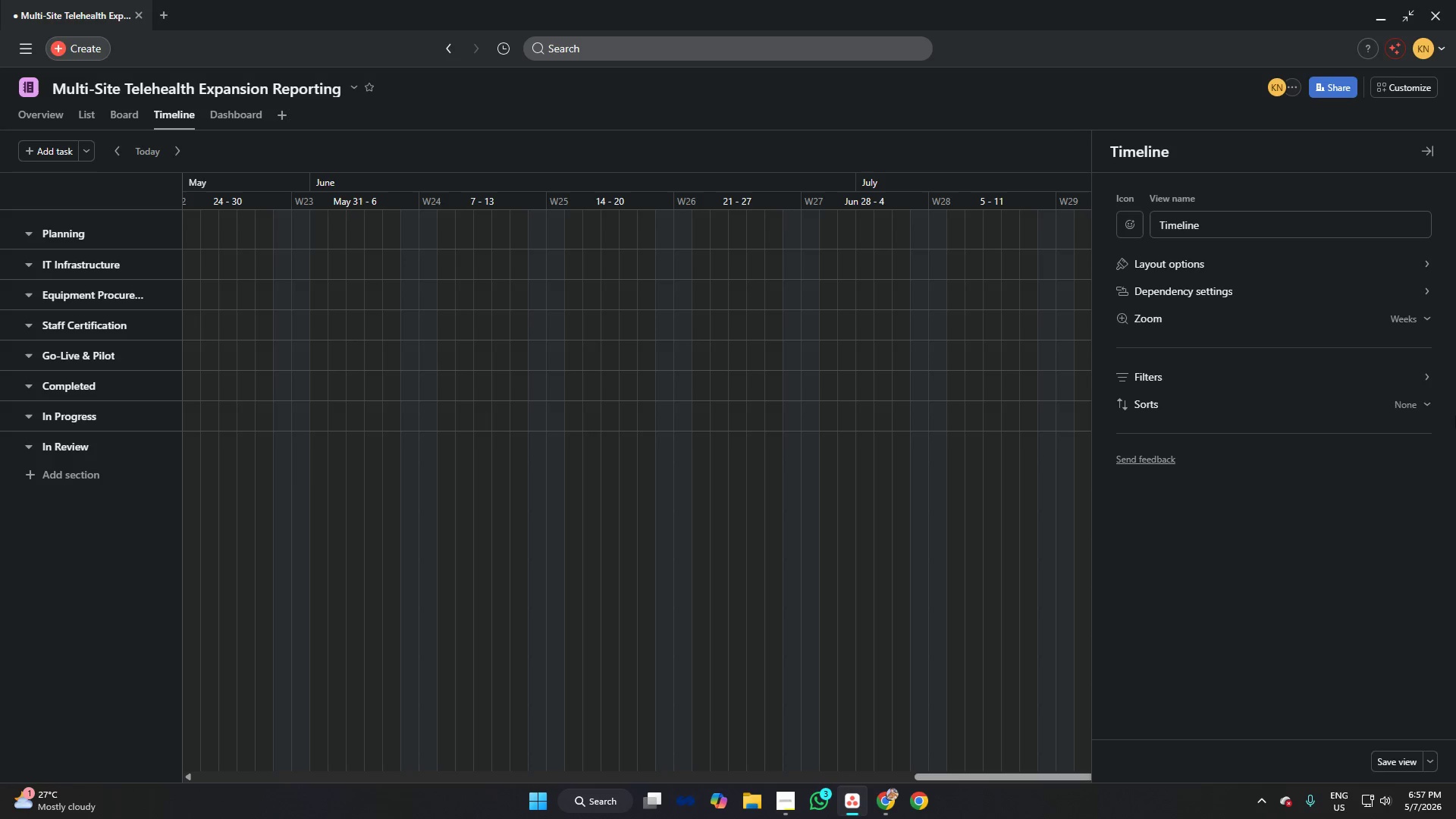 
left_click([1388, 408])
 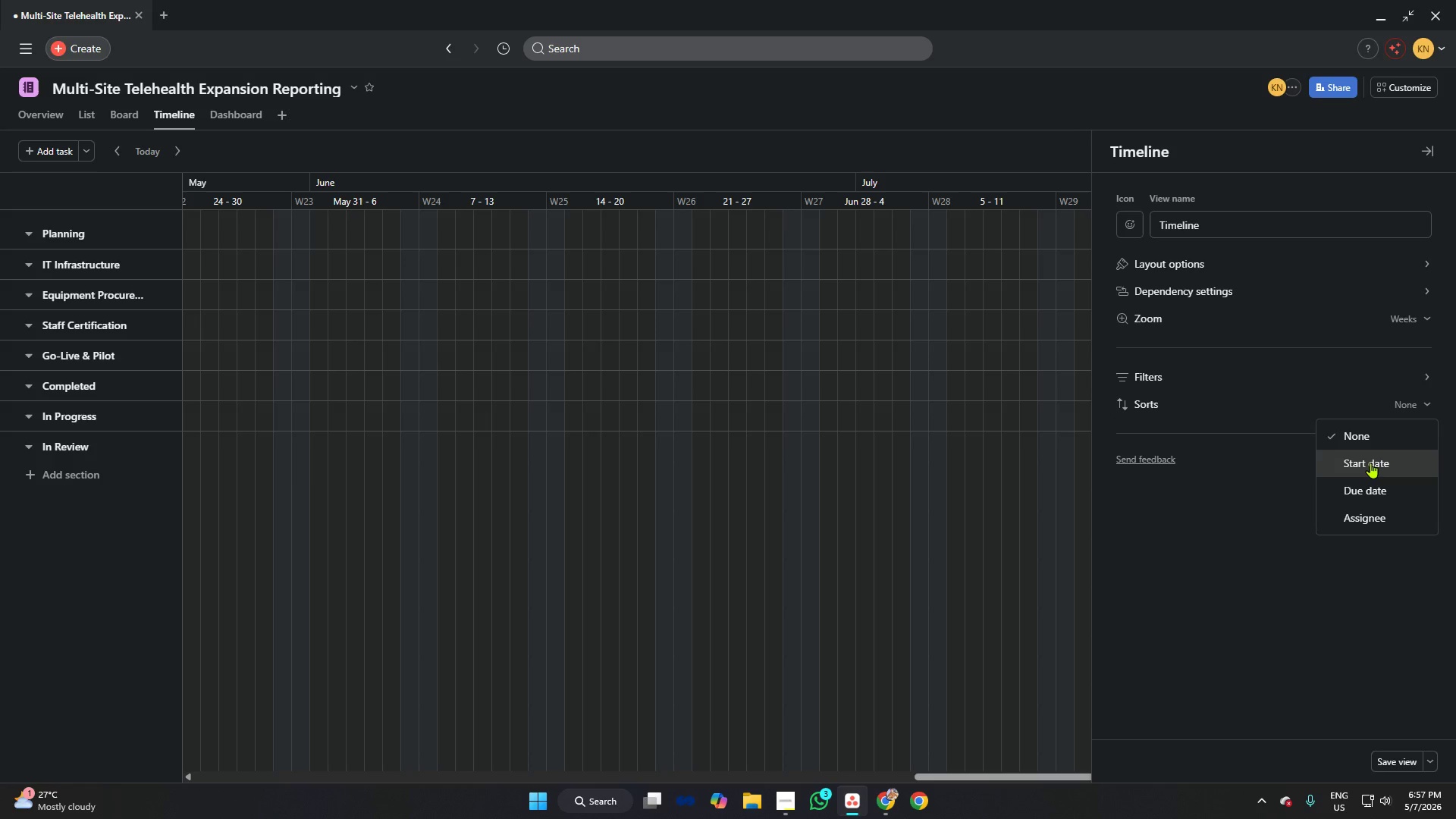 
left_click([1369, 482])
 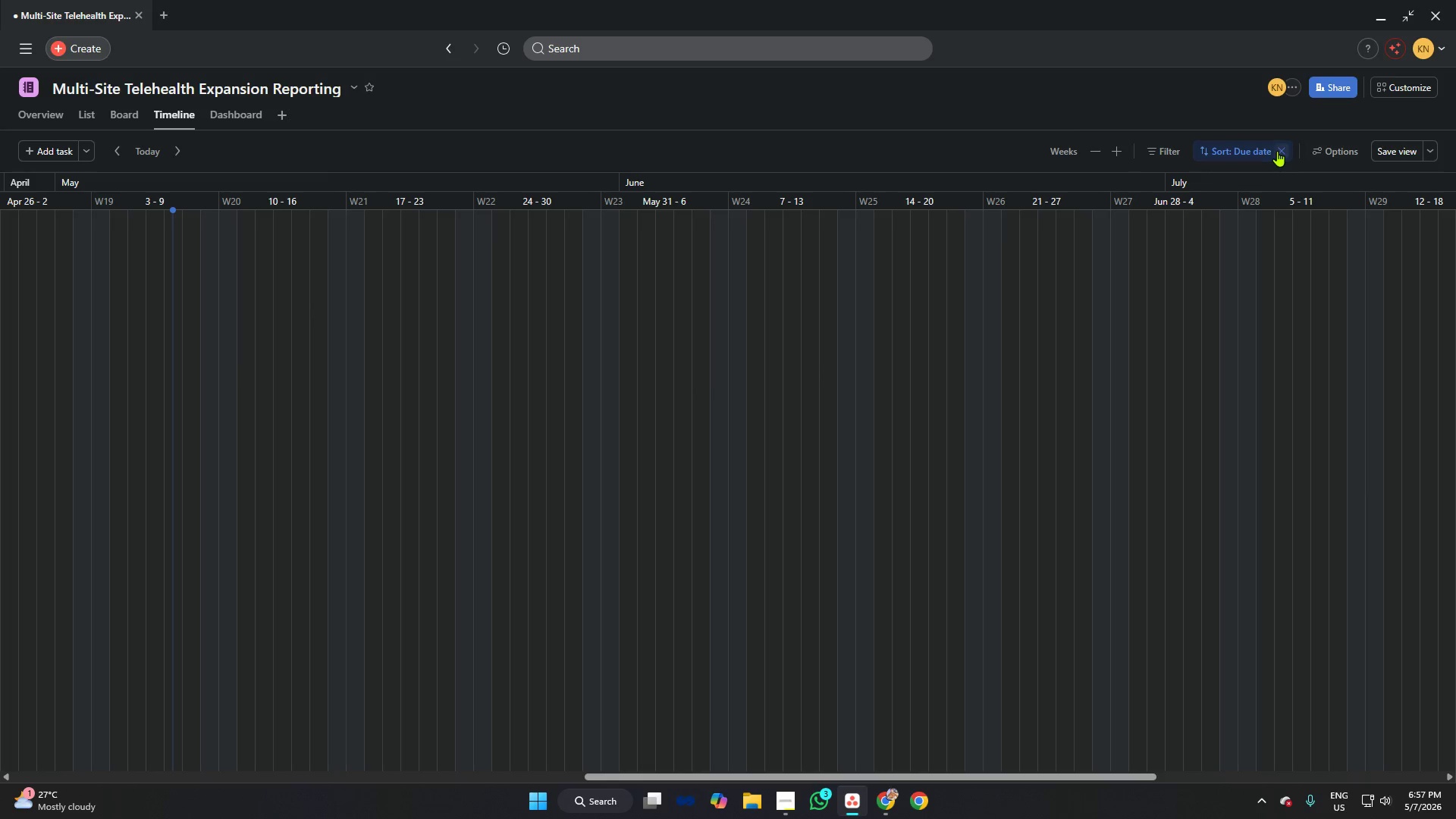 
left_click([1286, 149])
 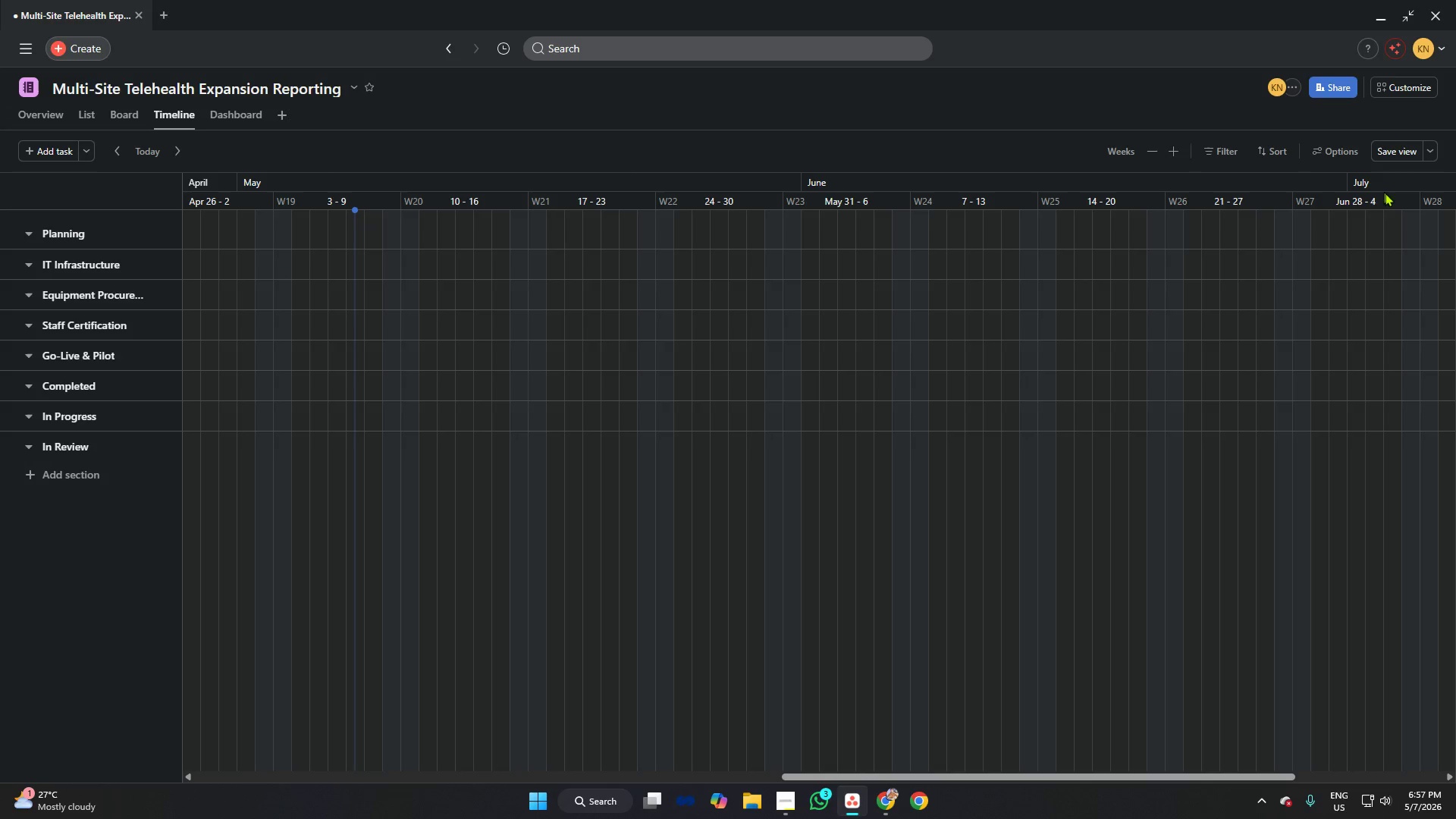 
left_click([1342, 144])
 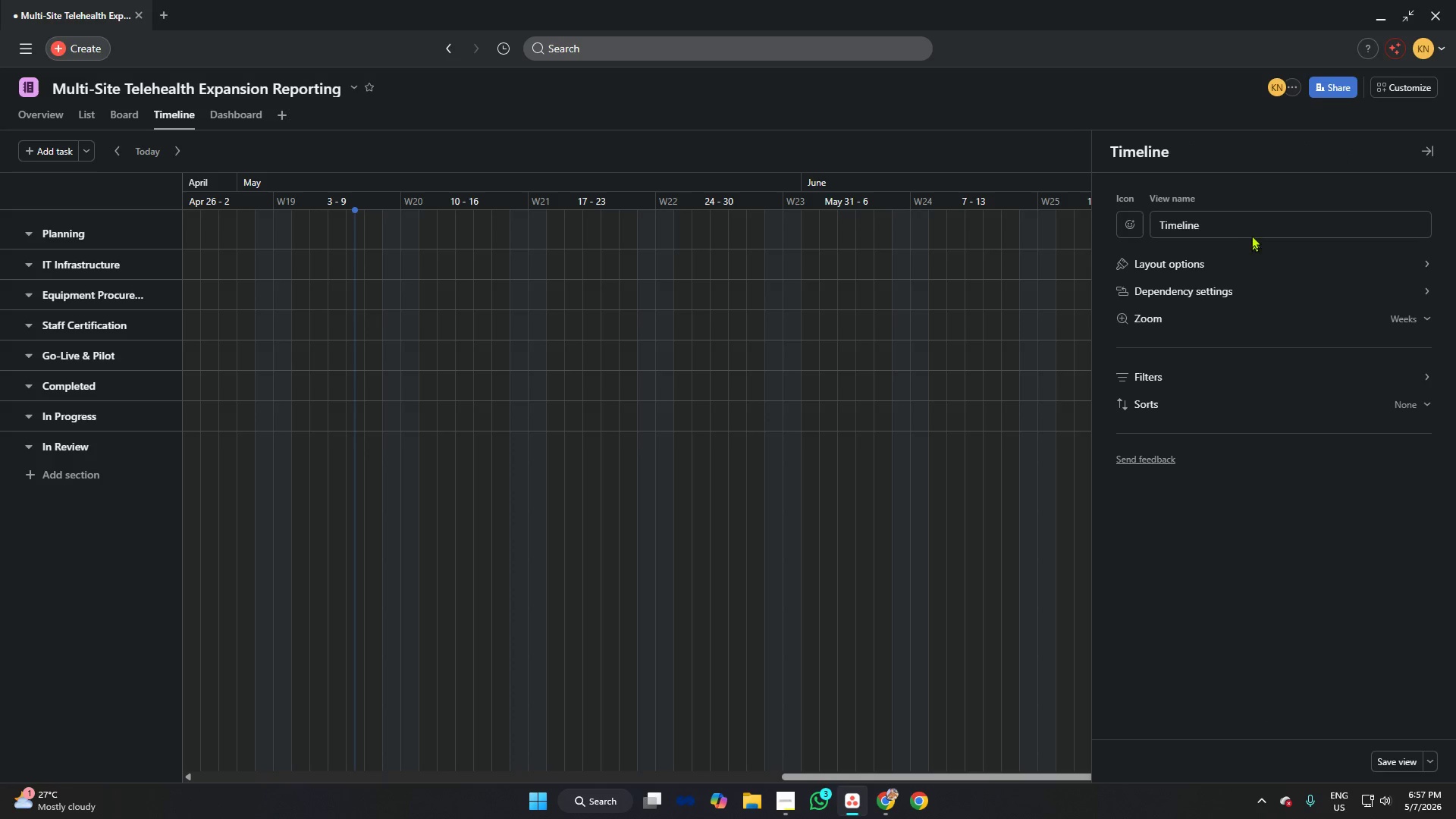 
left_click([1247, 258])
 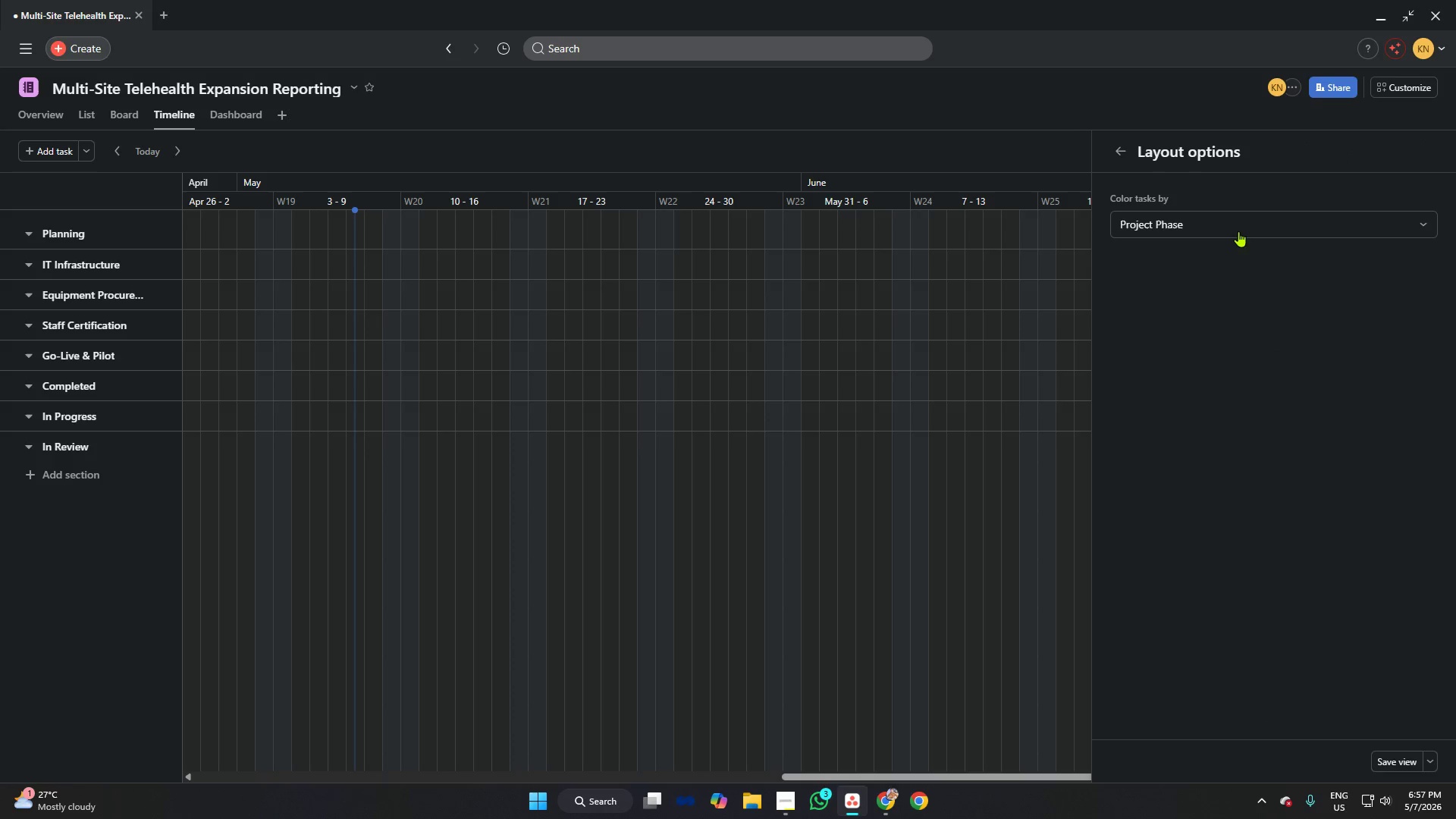 
left_click([1235, 224])
 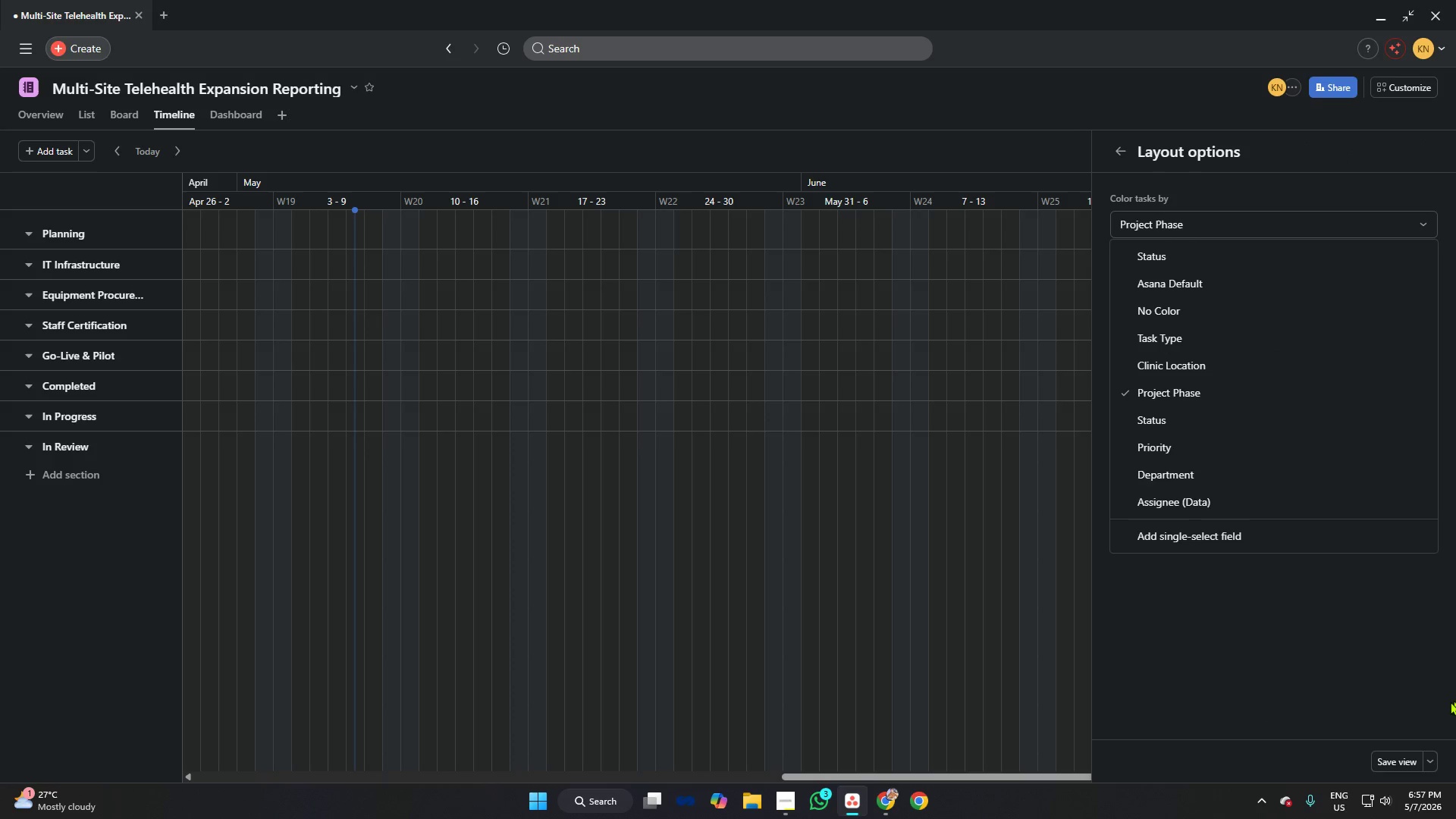 
left_click([1395, 759])
 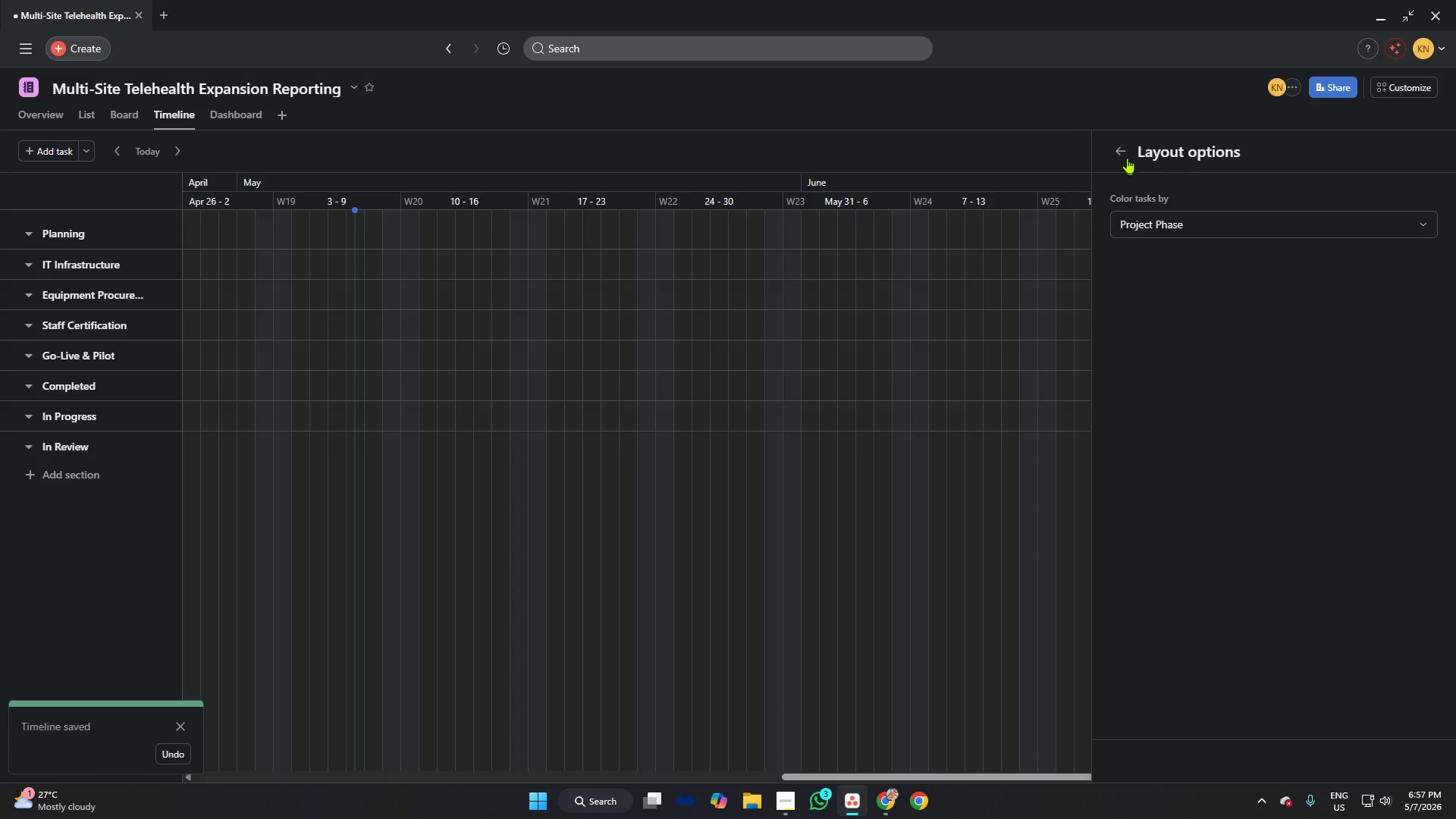 
left_click([1122, 149])
 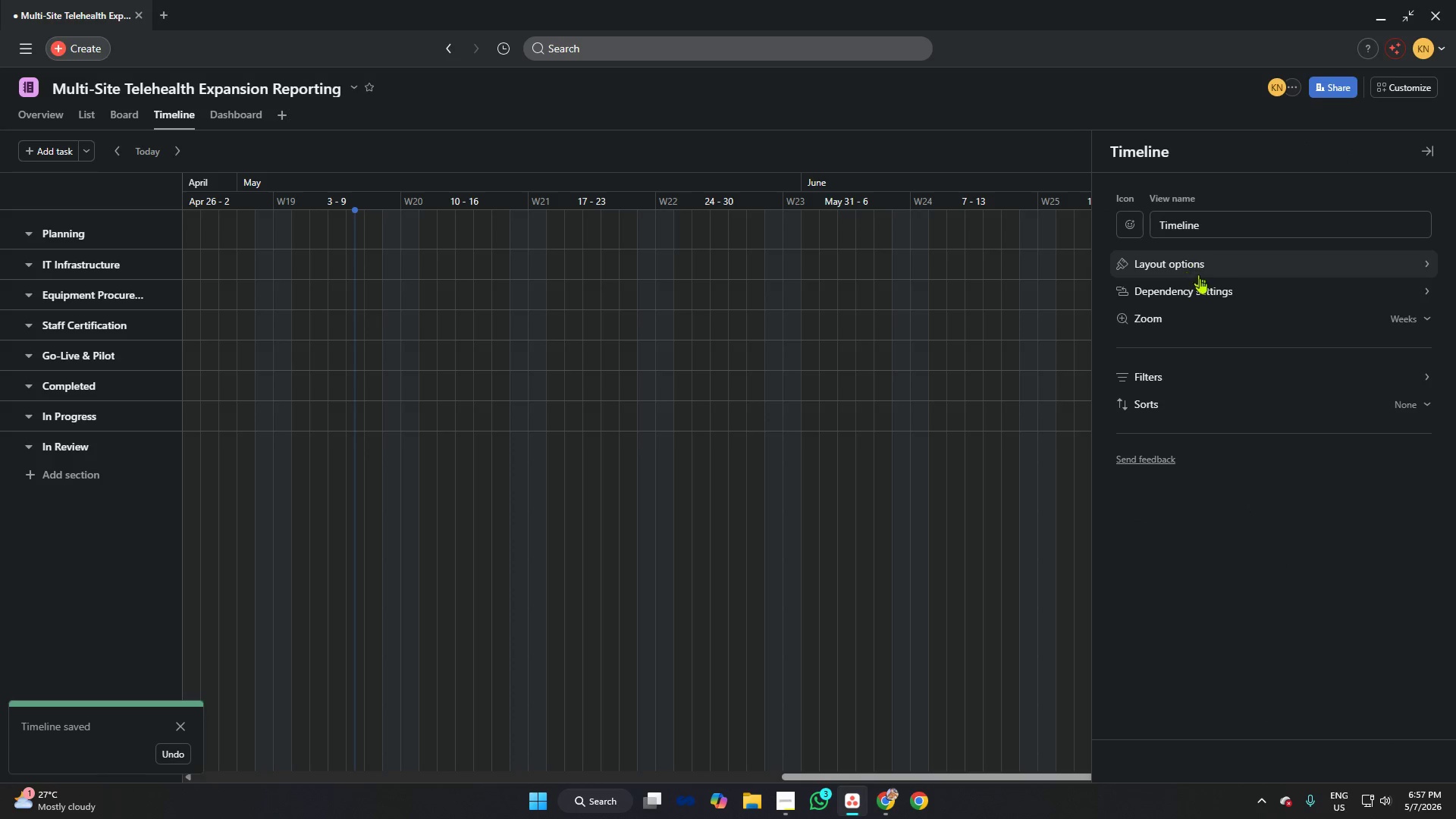 
left_click([1211, 290])
 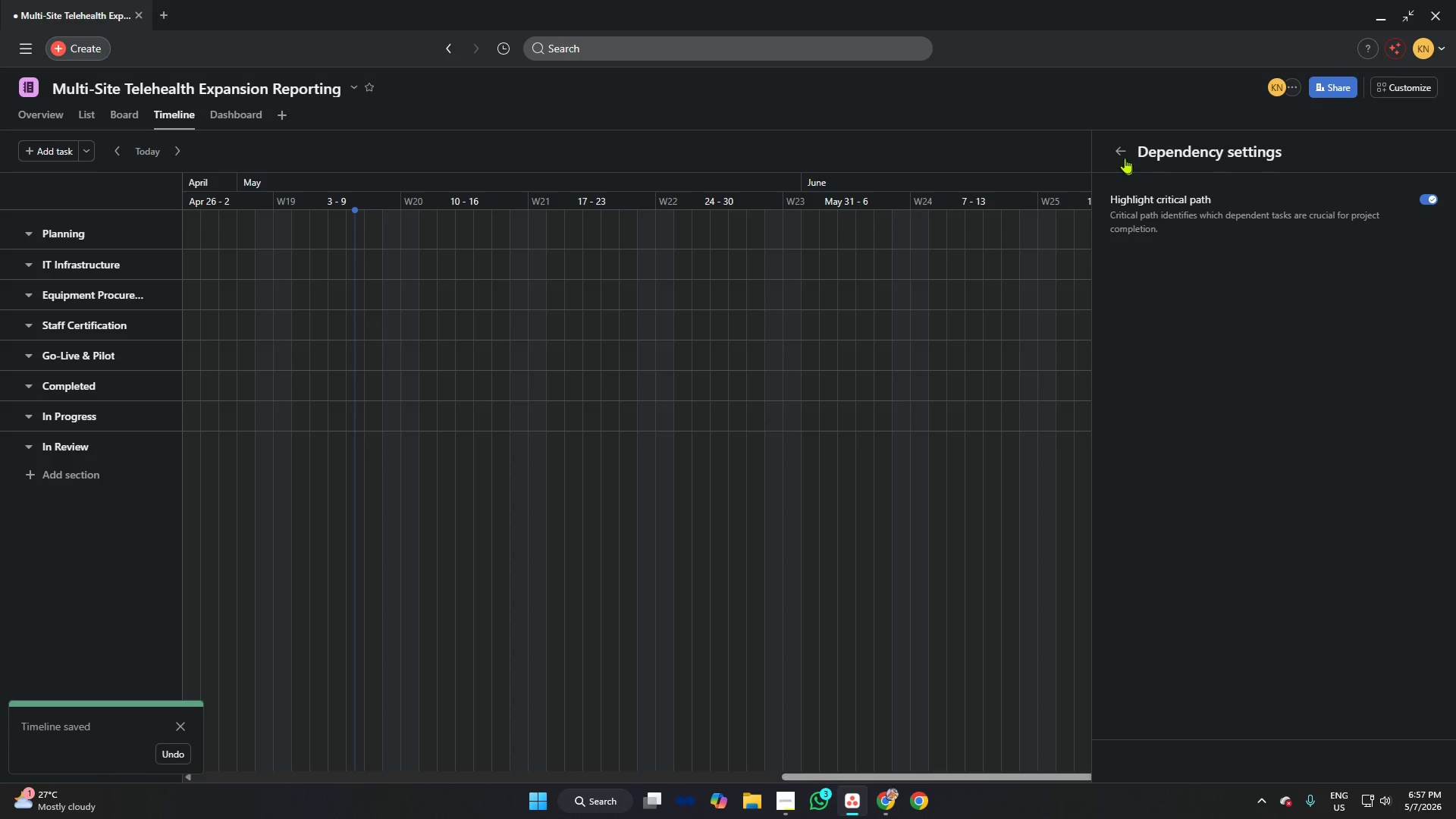 
left_click([1125, 151])
 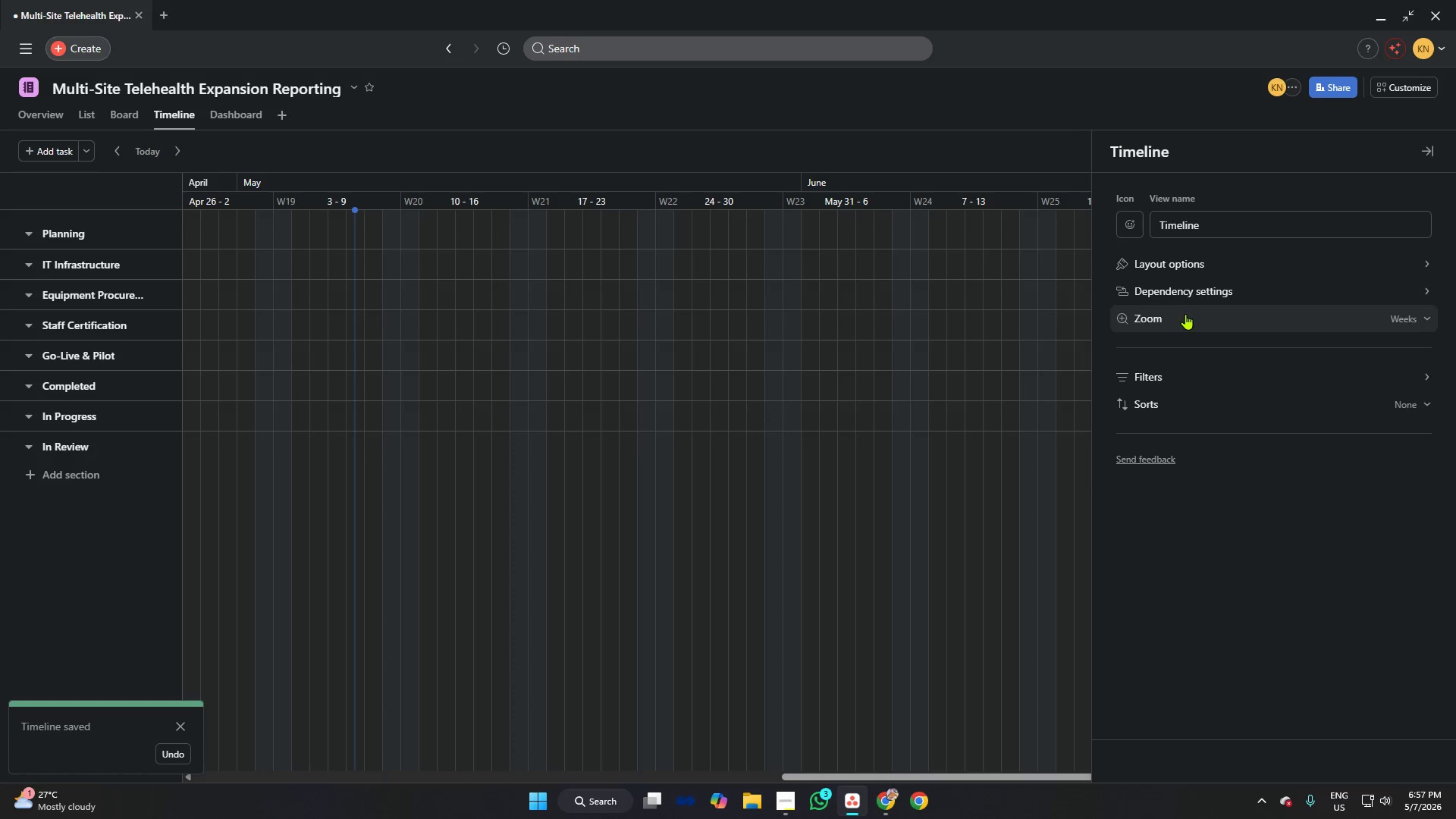 
left_click([1185, 314])
 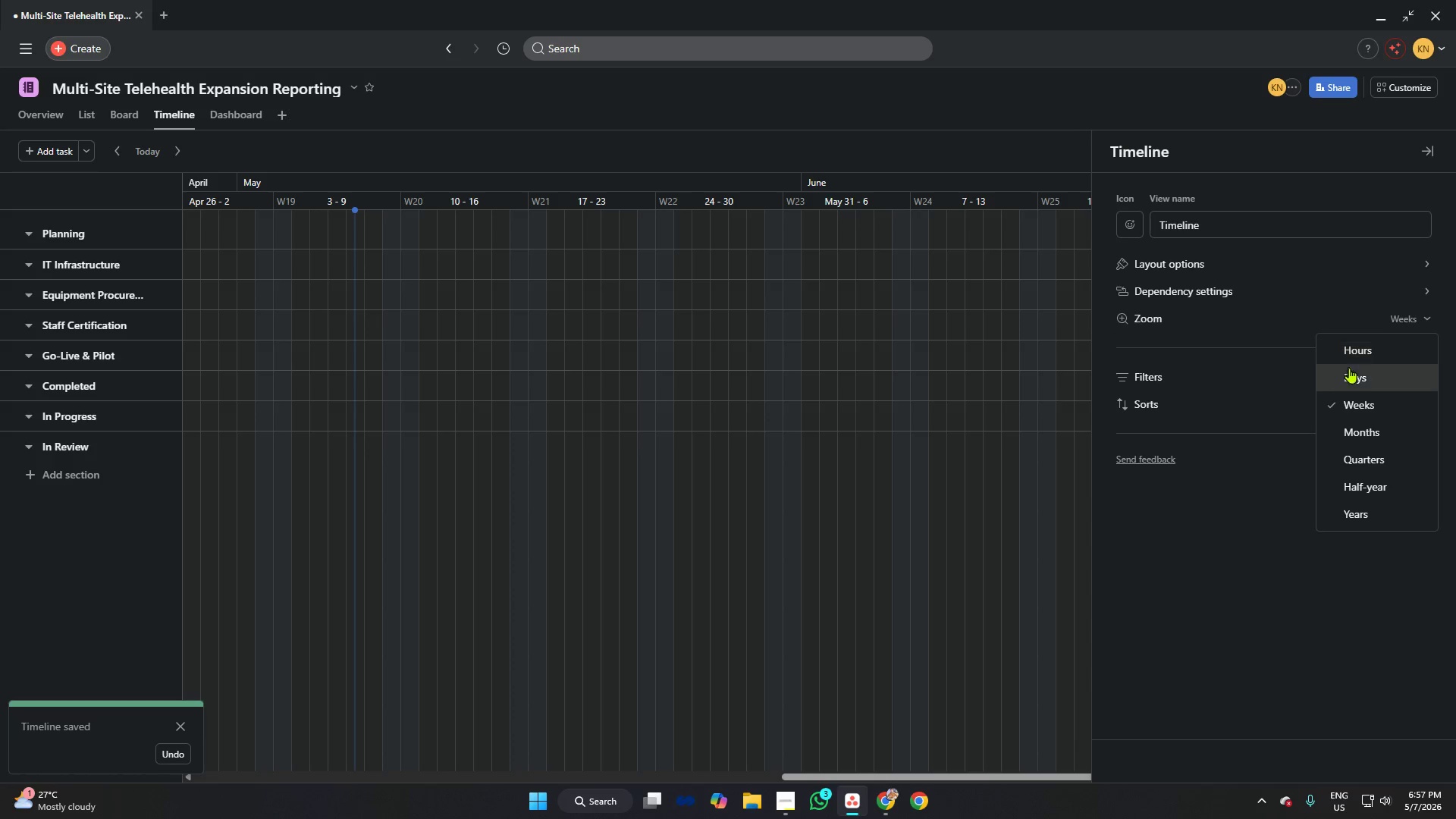 
left_click([1357, 374])
 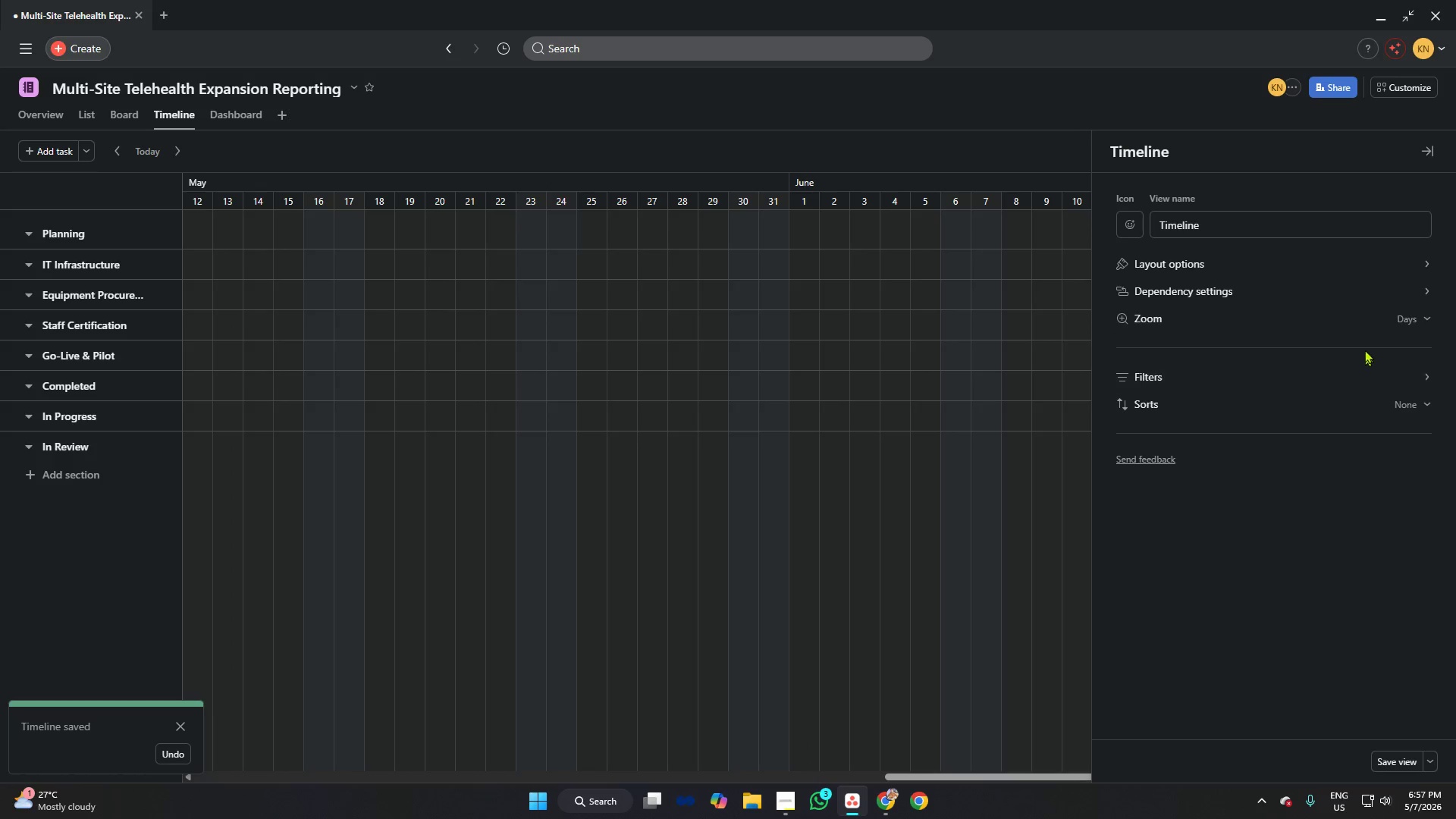 
left_click([1374, 320])
 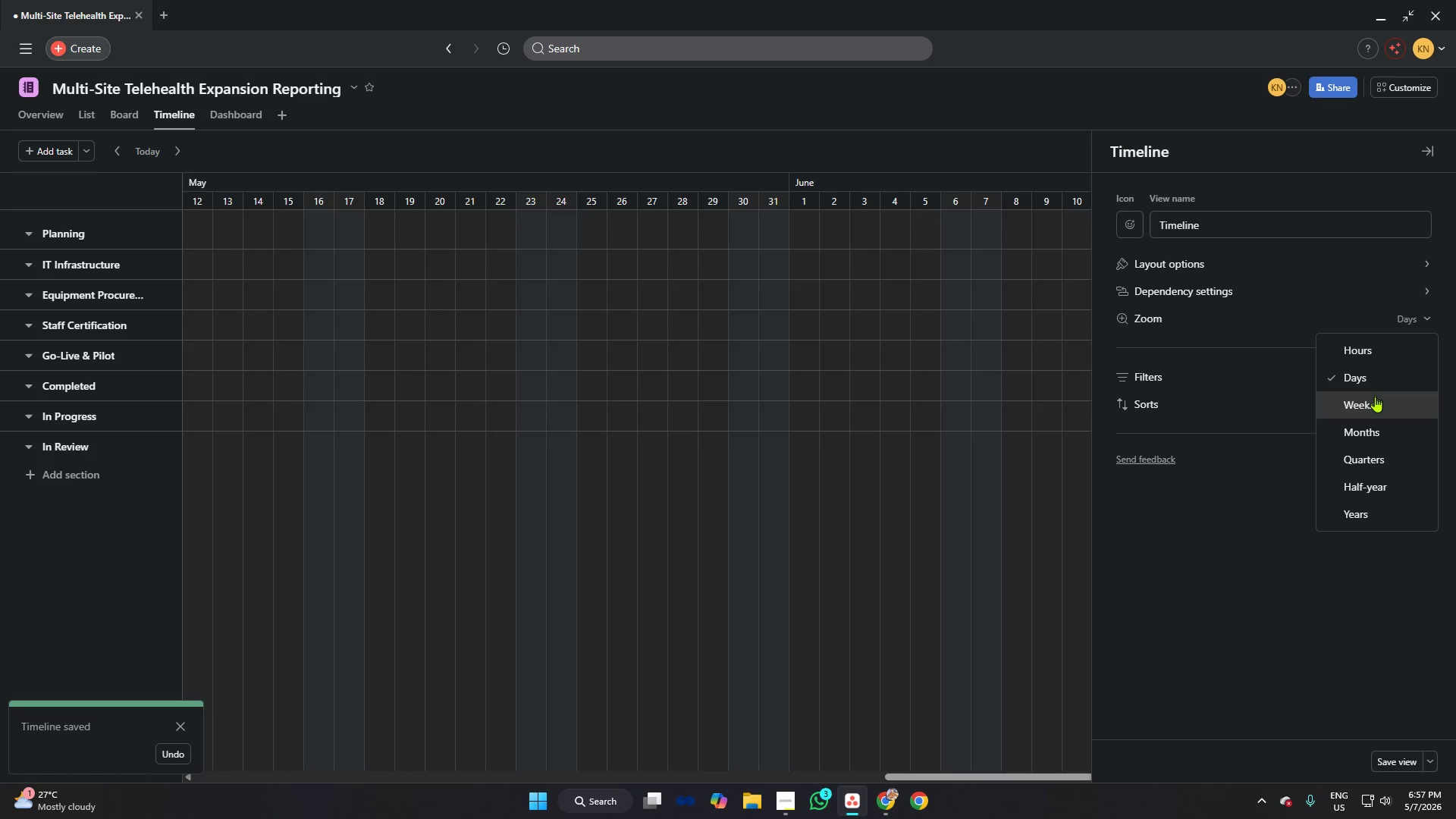 
left_click([1375, 397])
 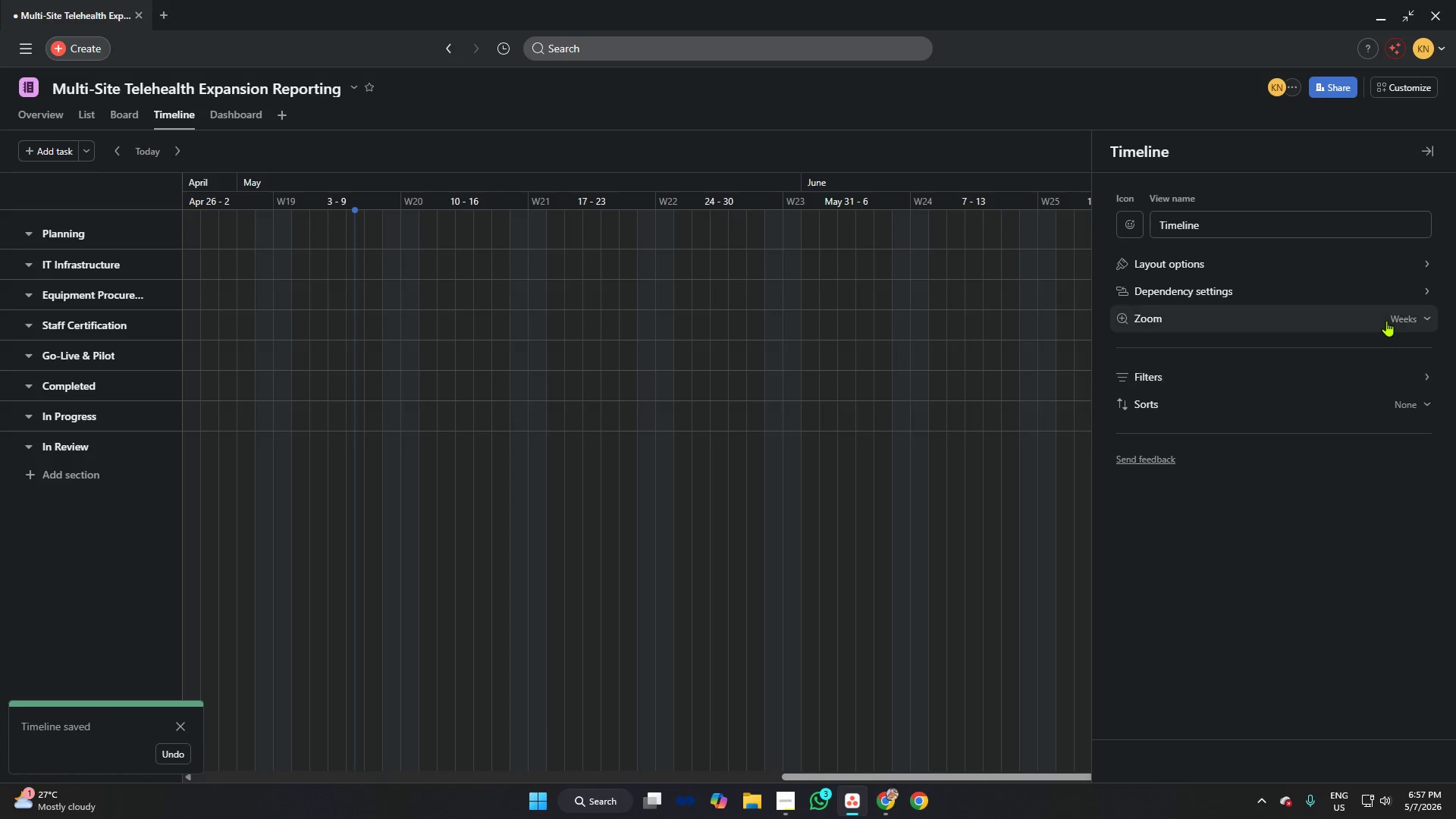 
left_click([1387, 317])
 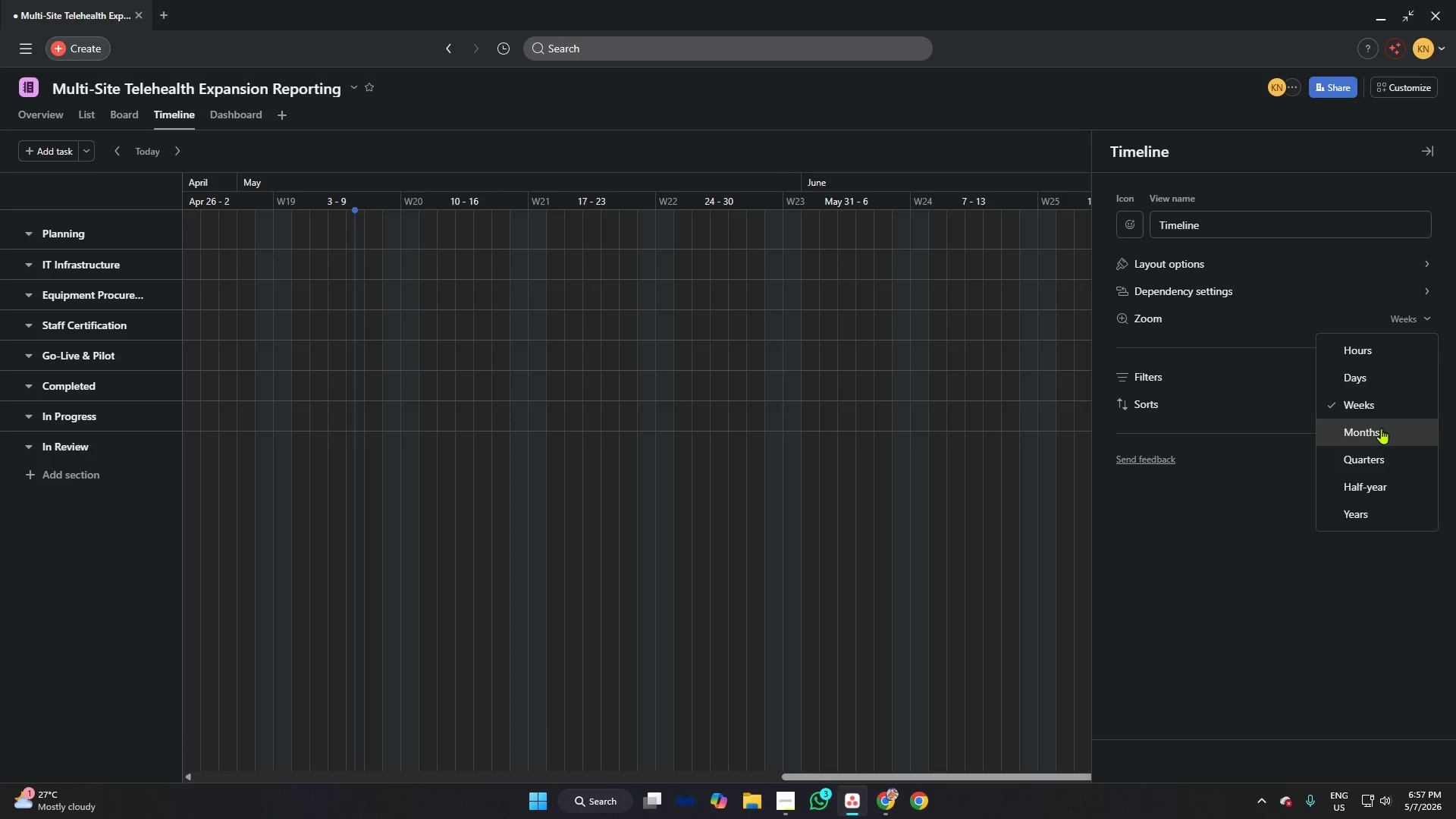 
left_click([1381, 431])
 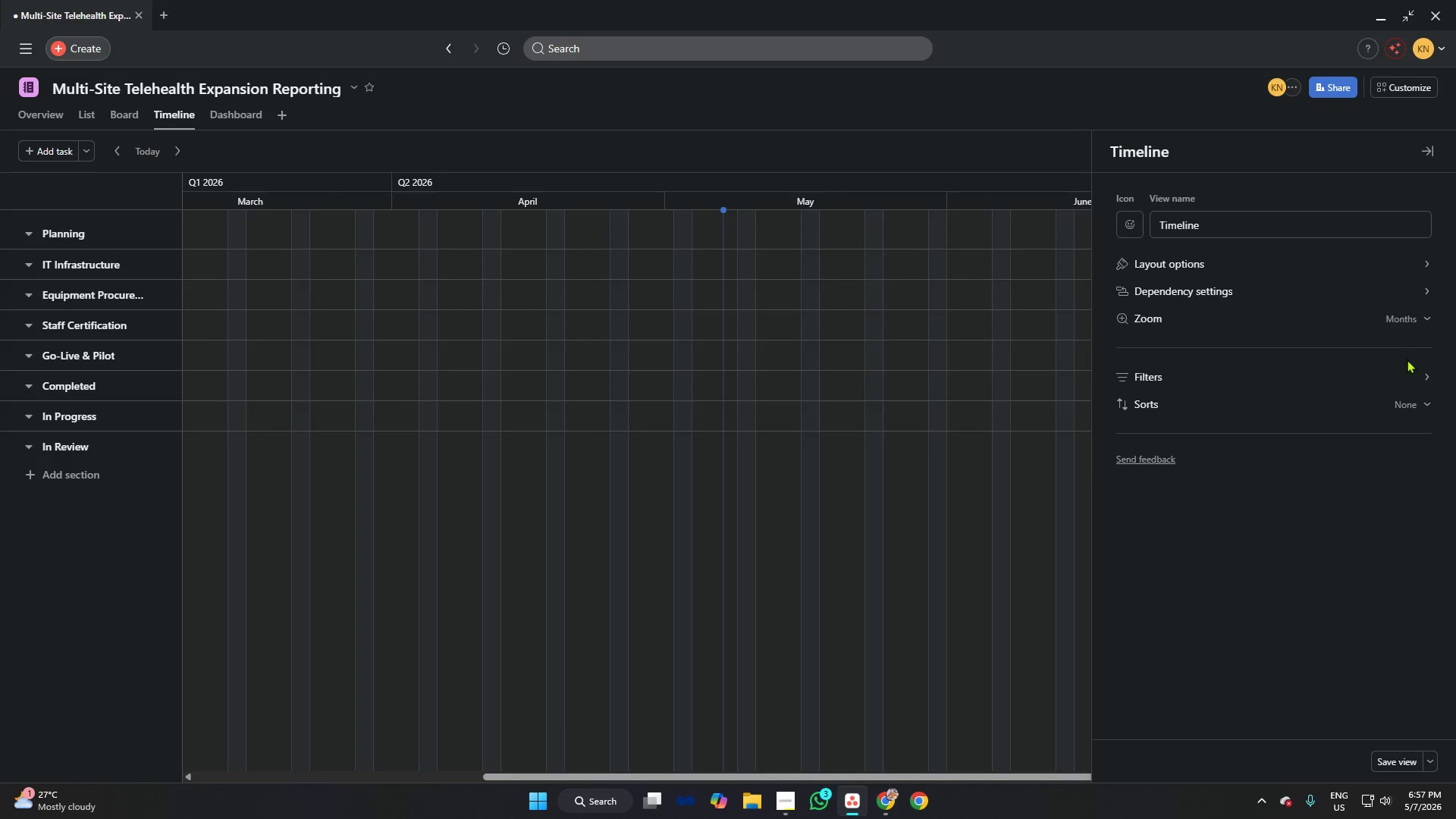 
left_click([1416, 373])
 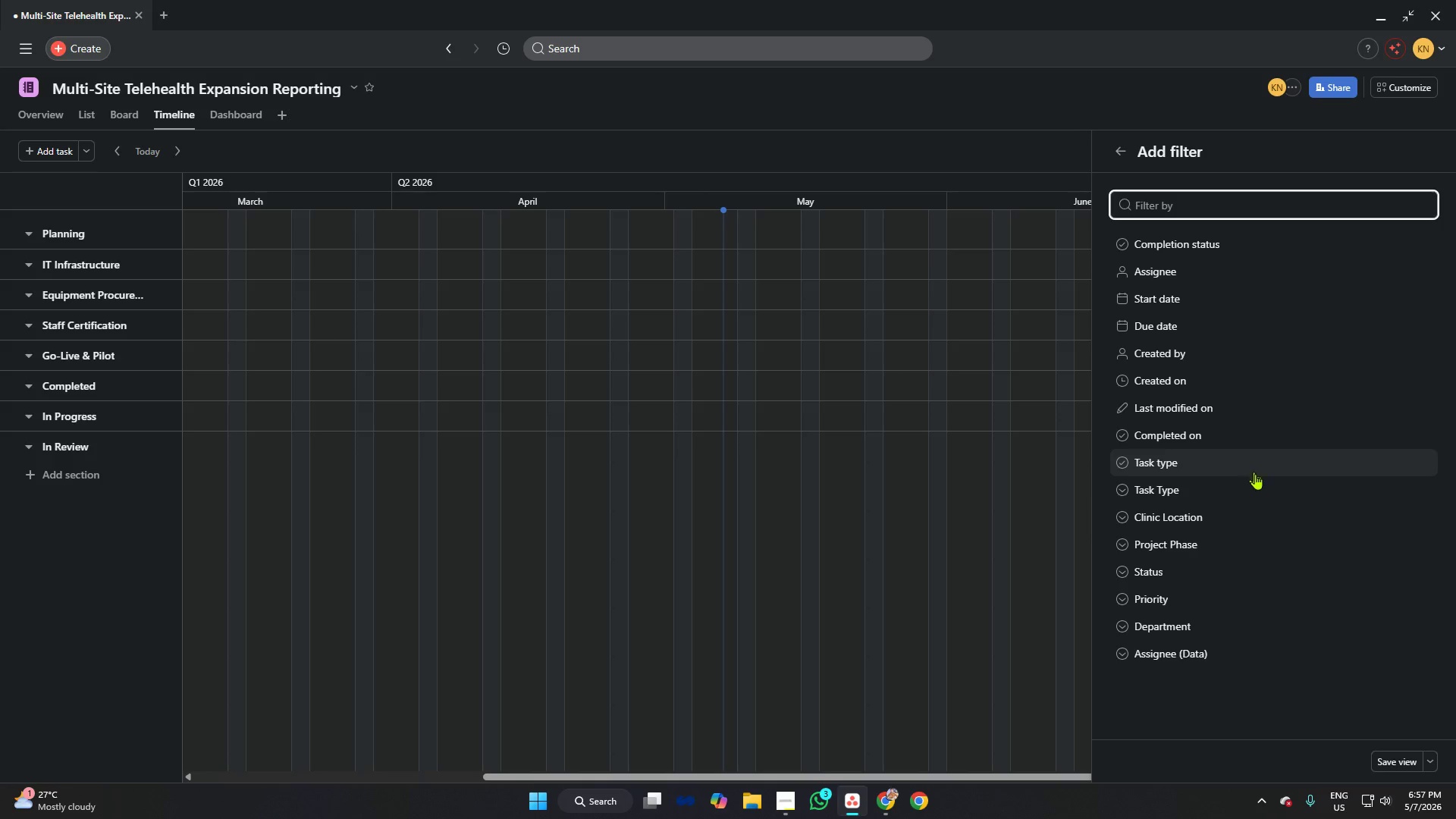 
left_click([1247, 541])
 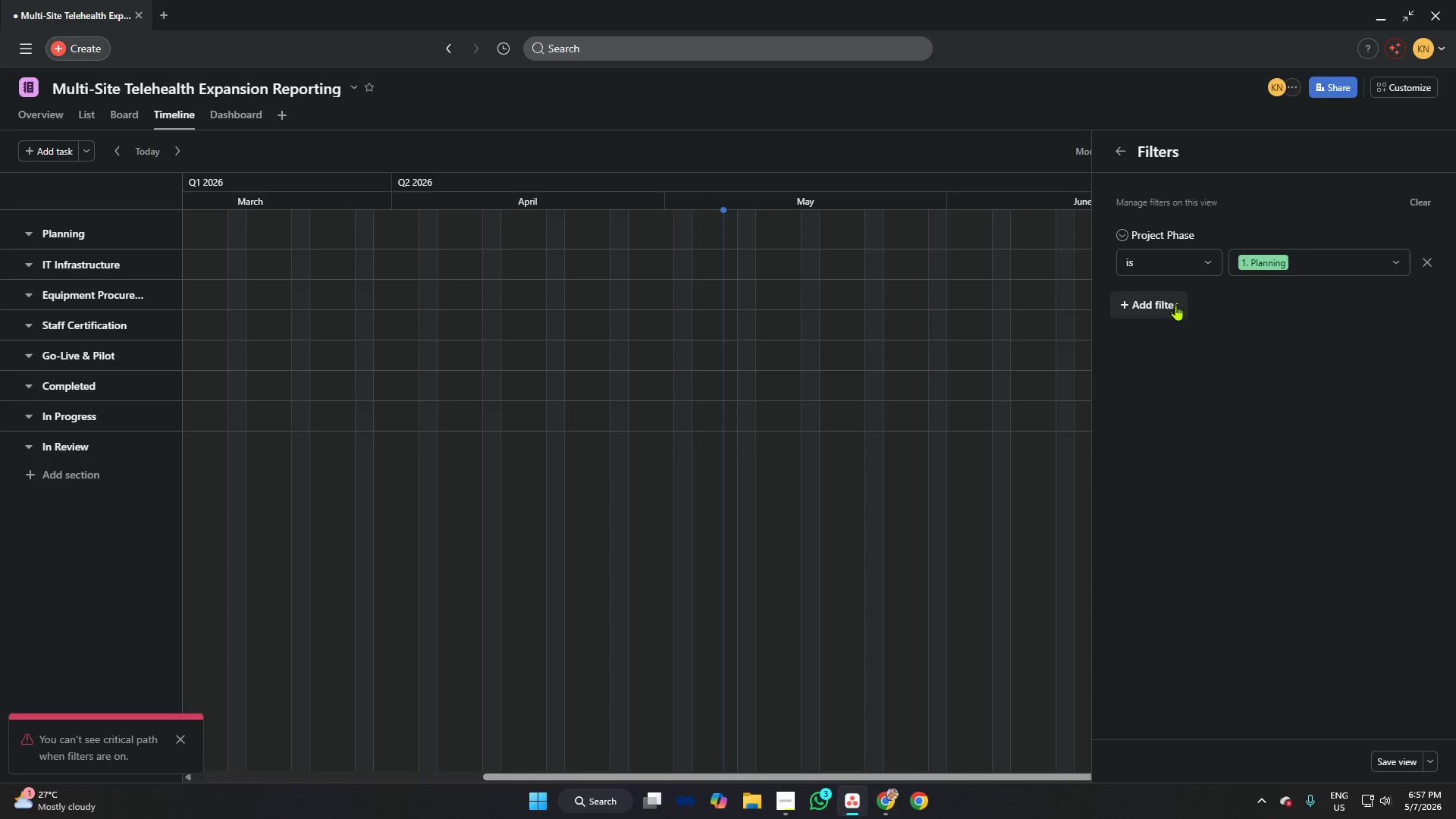 
left_click([1390, 758])
 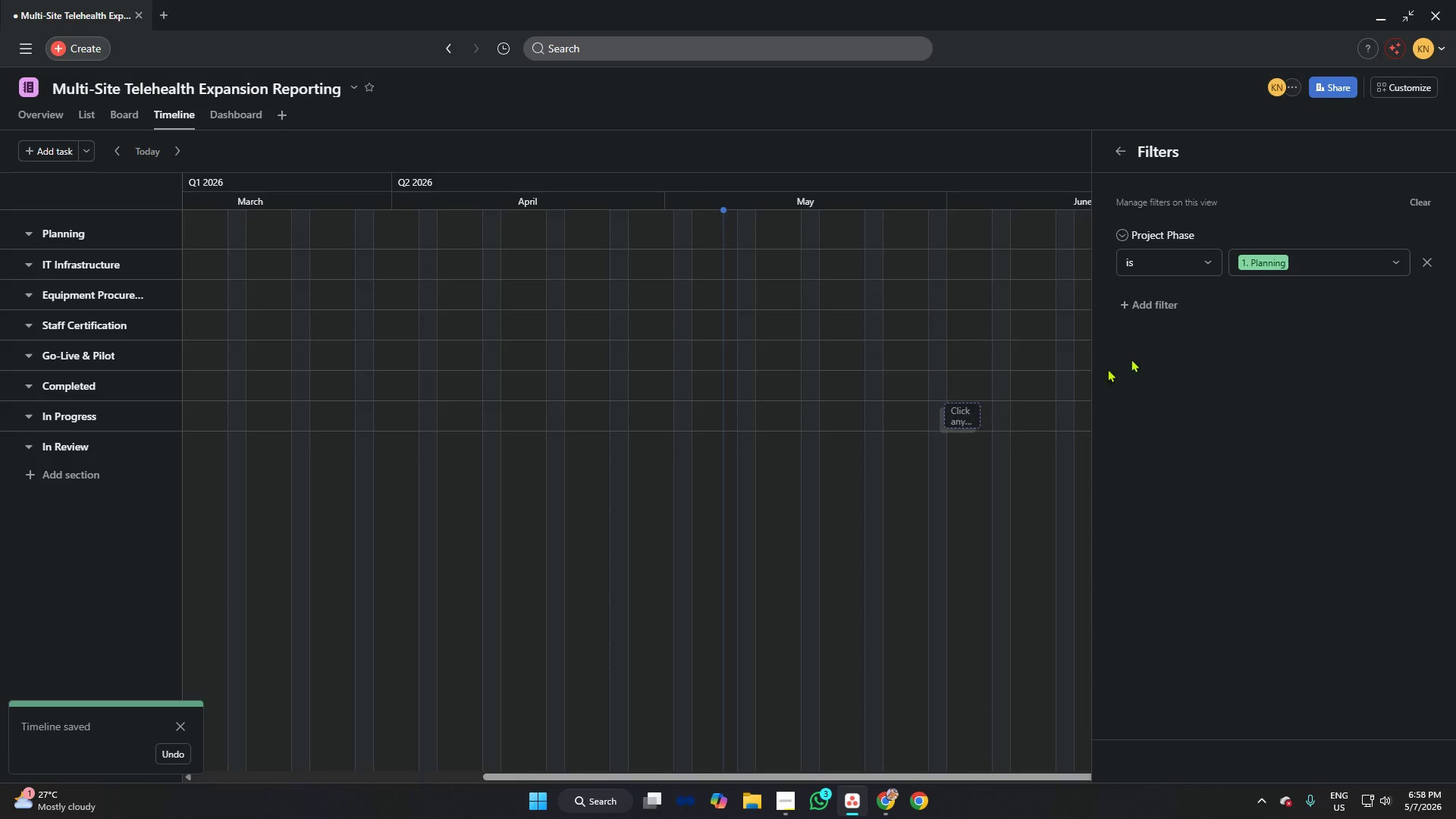 
wait(8.0)
 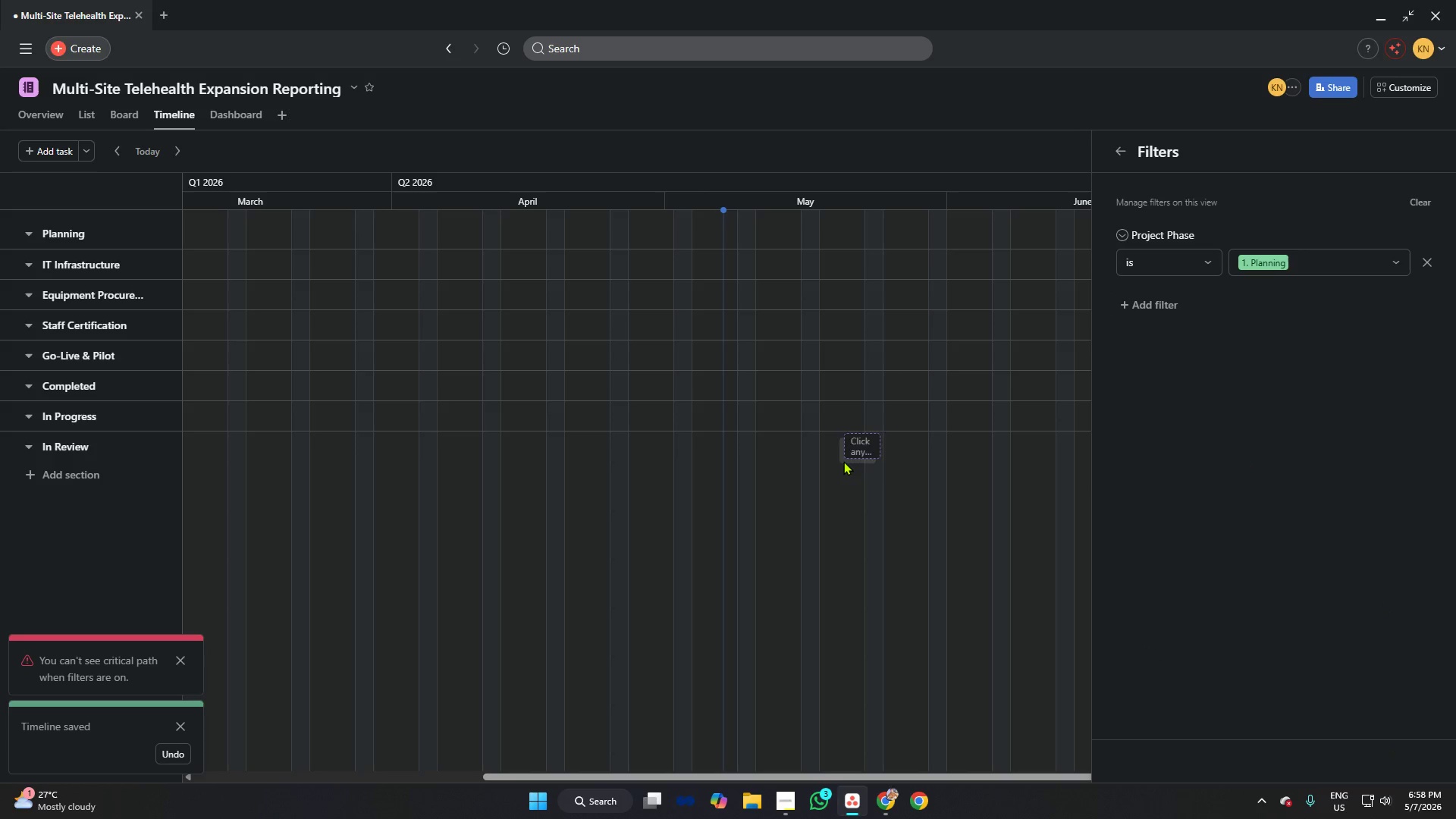 
left_click([1421, 204])
 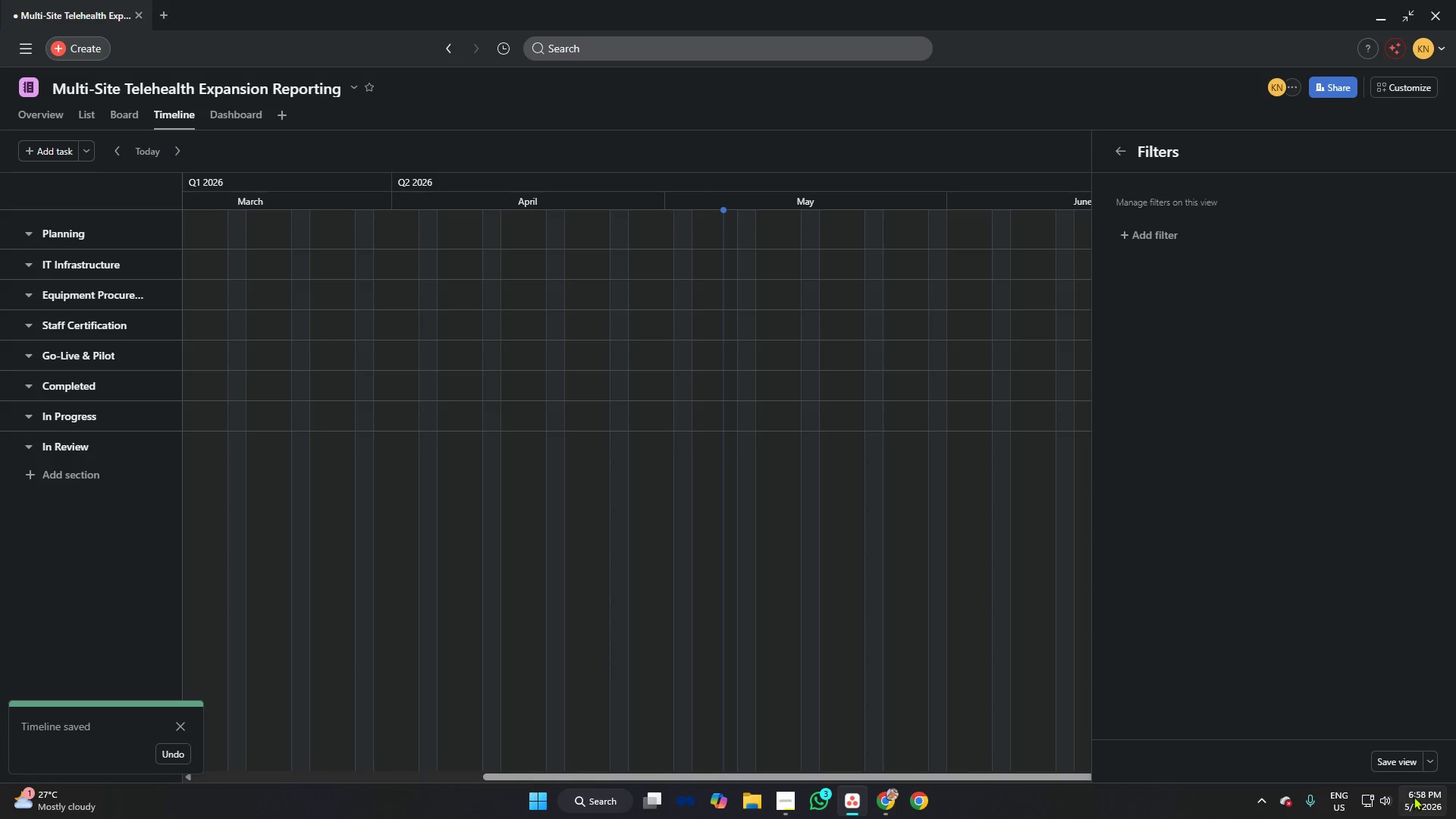 
left_click([1383, 758])
 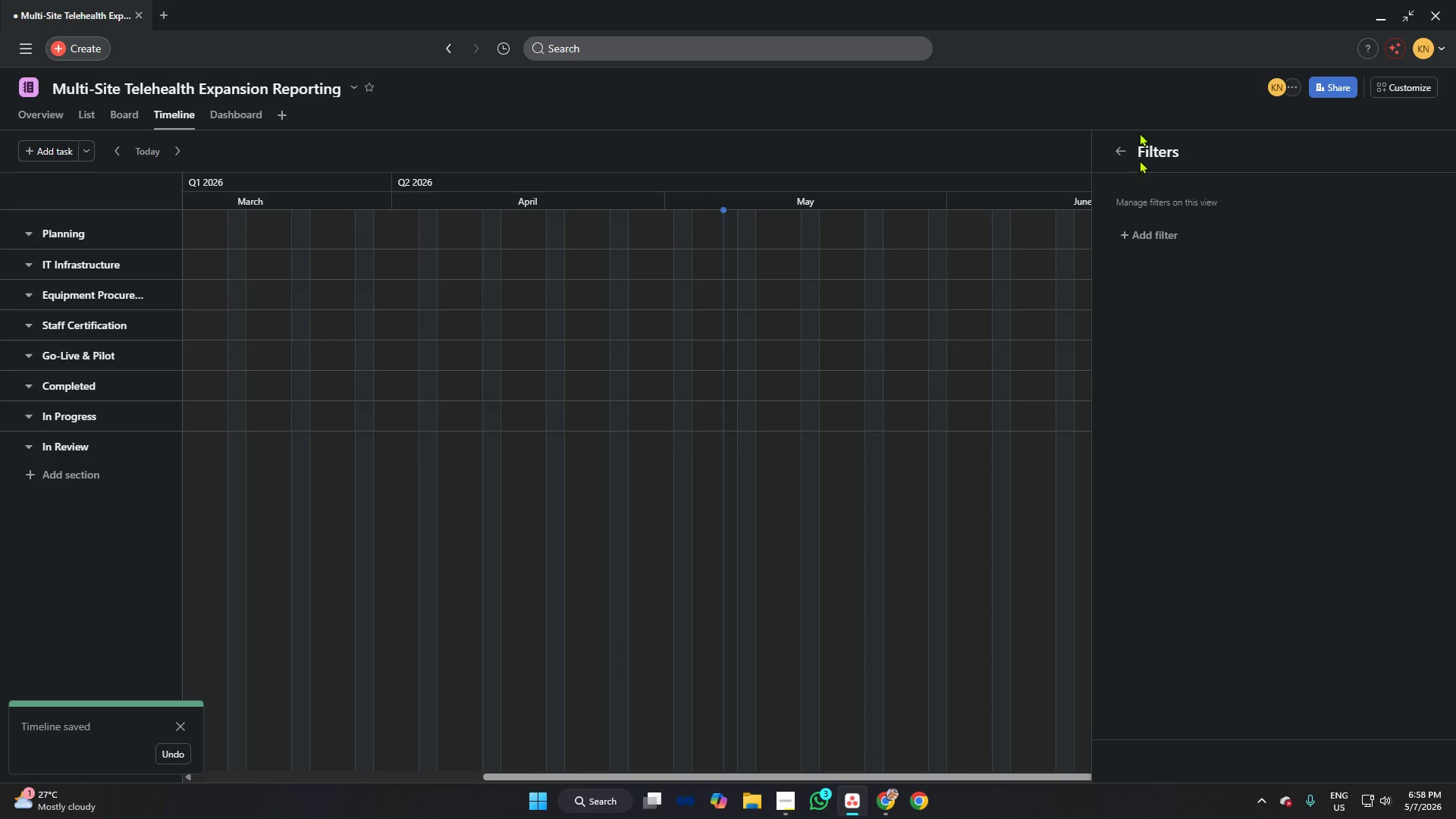 
left_click([1122, 152])
 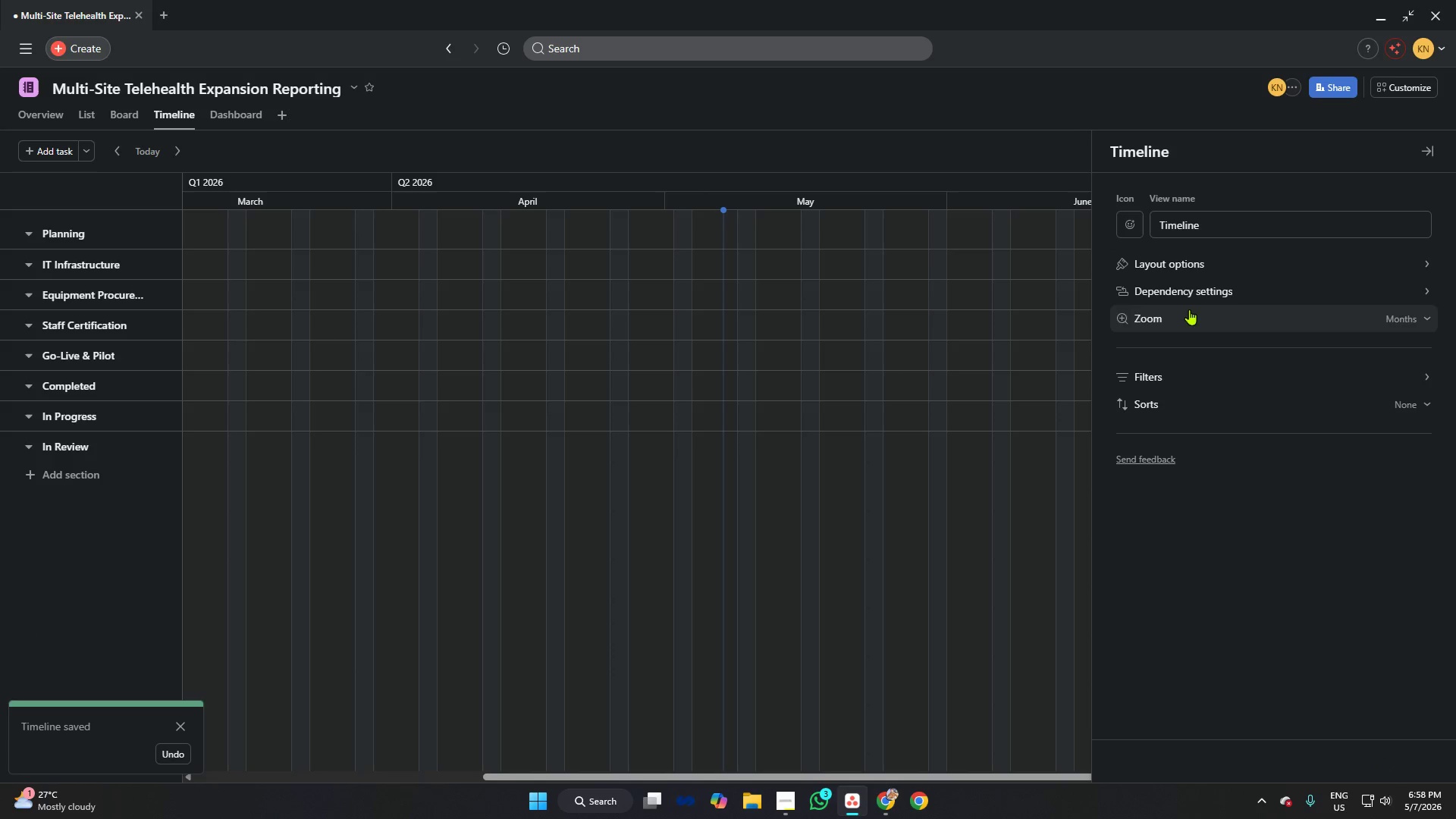 
left_click([1189, 309])
 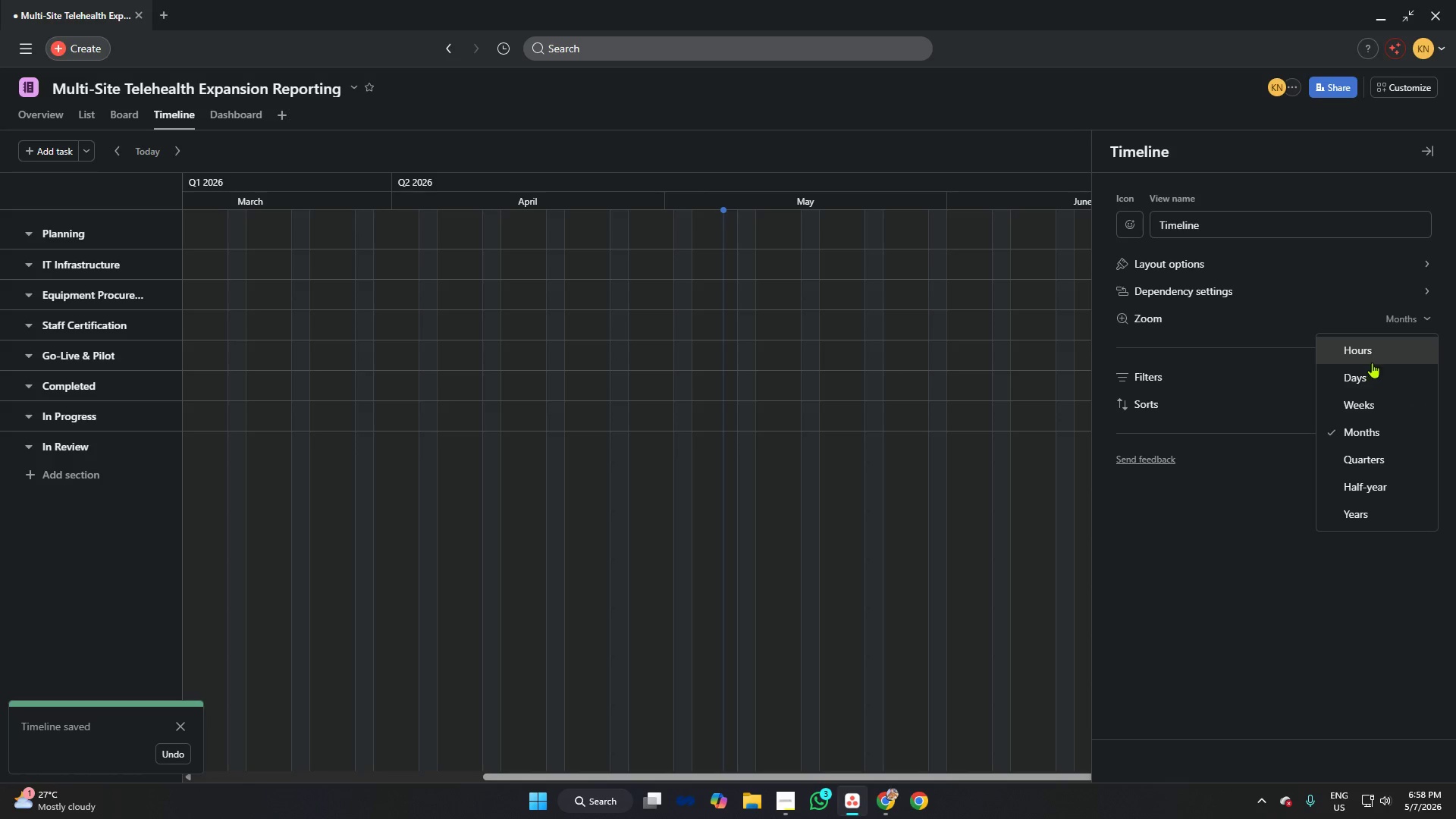 
left_click([1374, 355])
 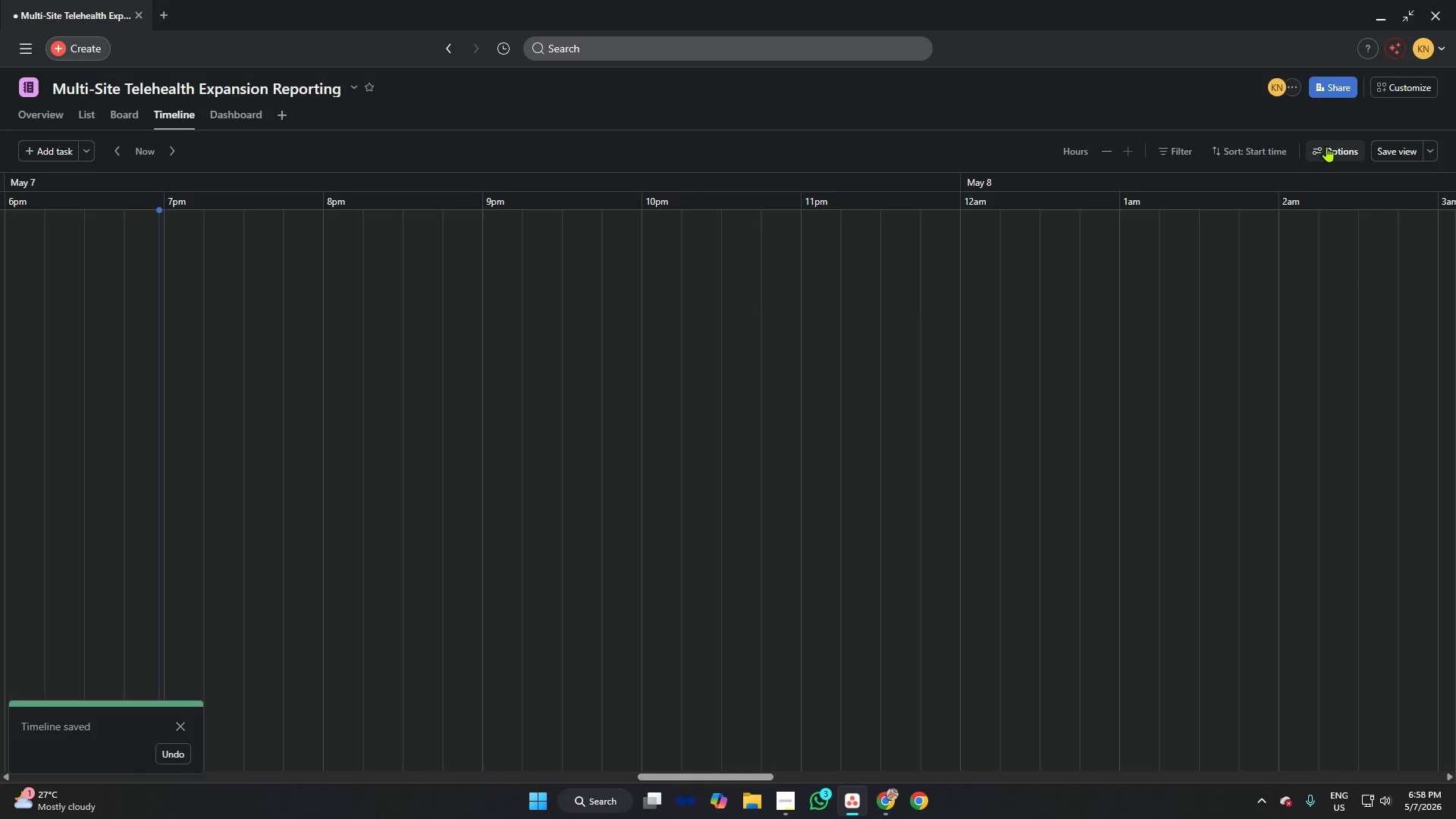 
left_click([1407, 146])
 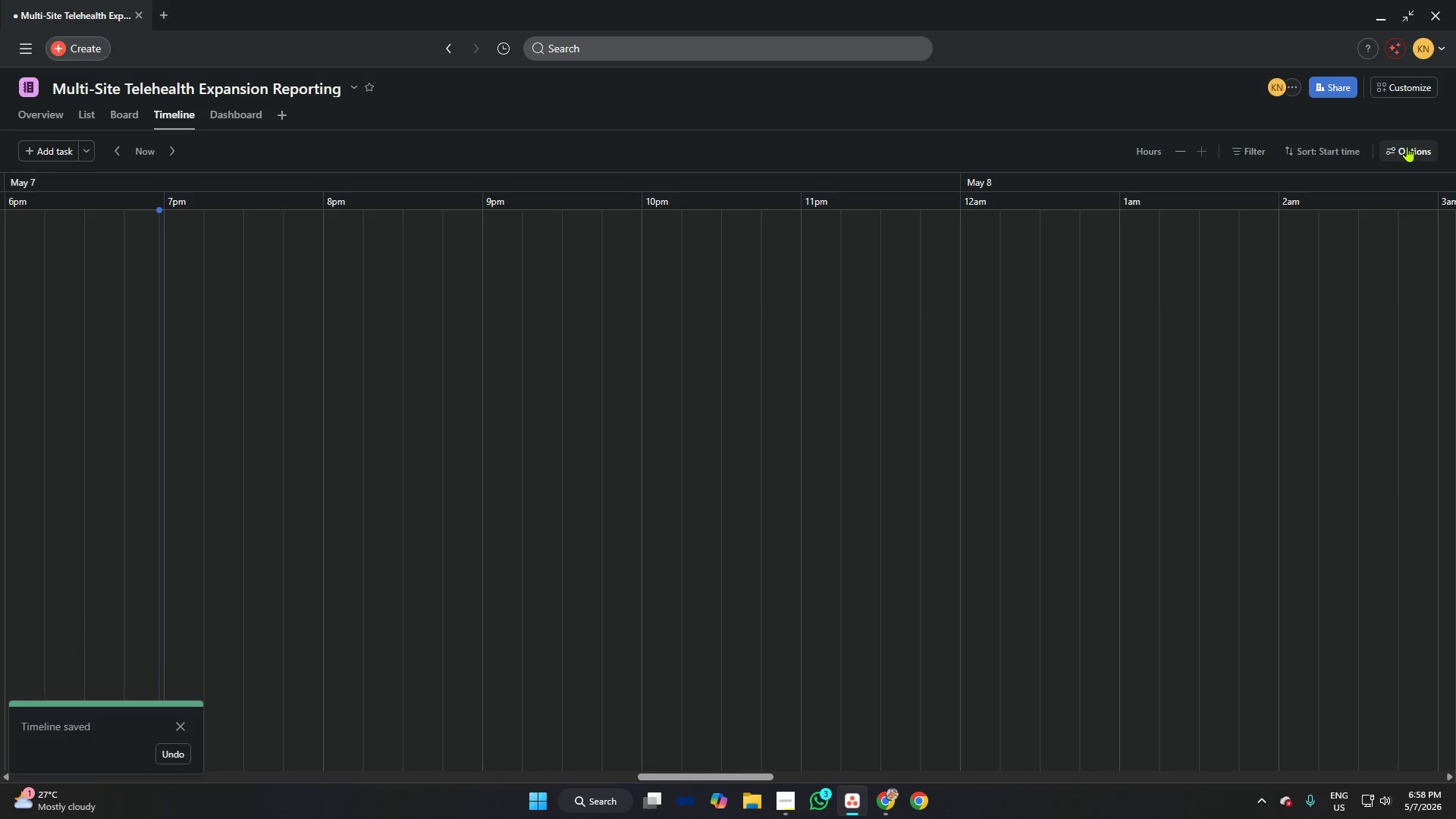 
left_click([1407, 146])
 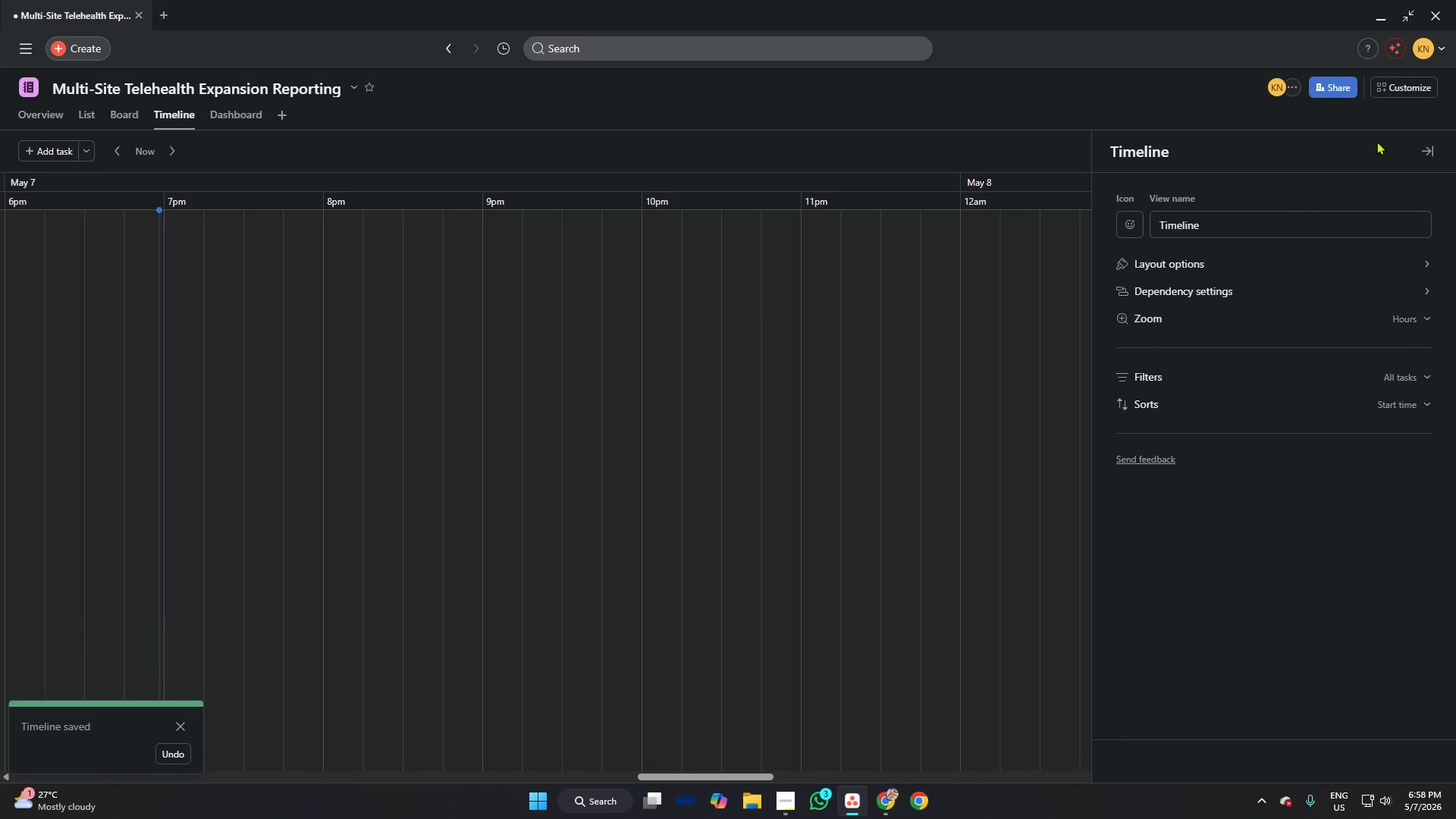 
left_click([1436, 147])
 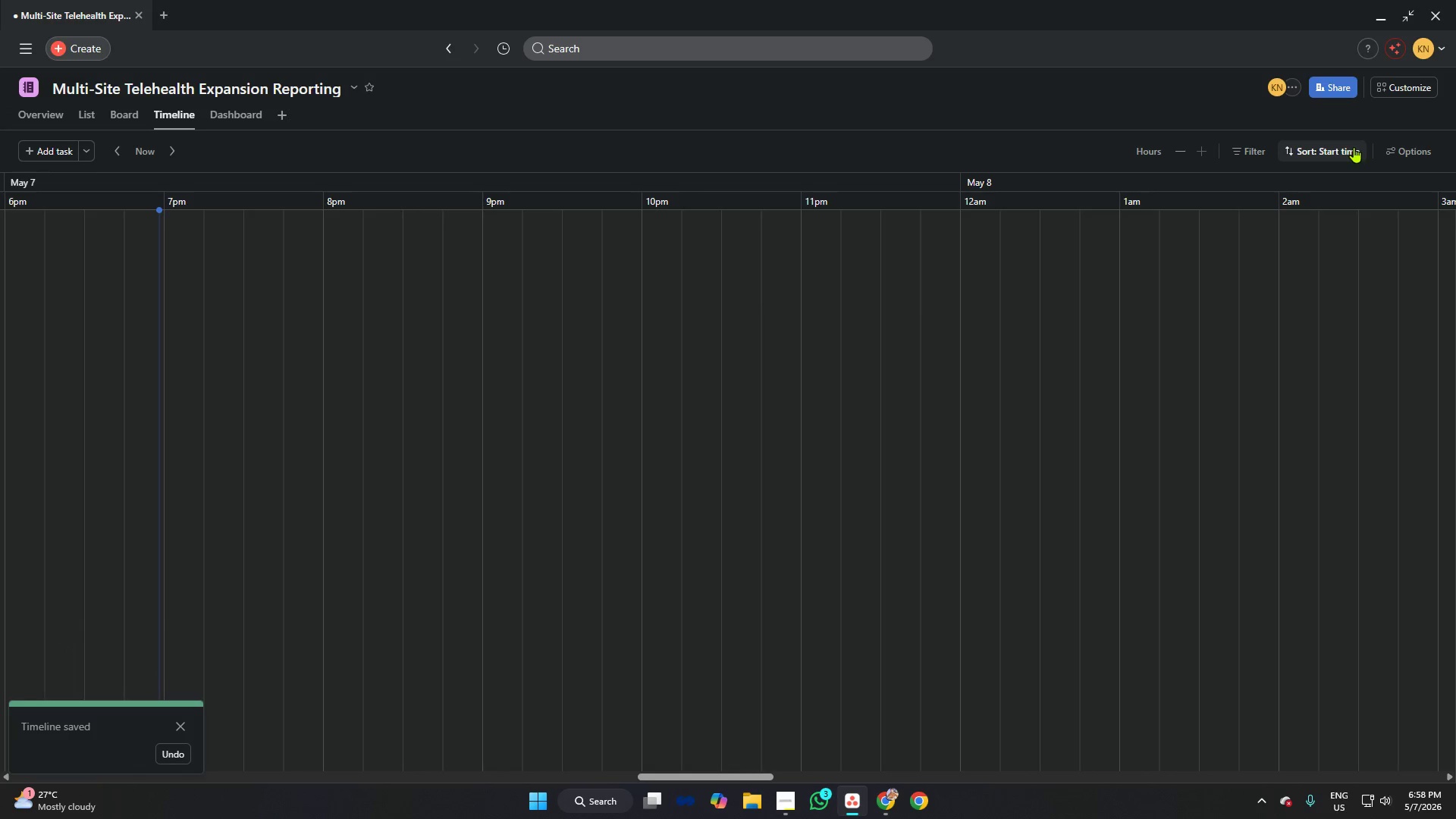 
left_click([1348, 146])
 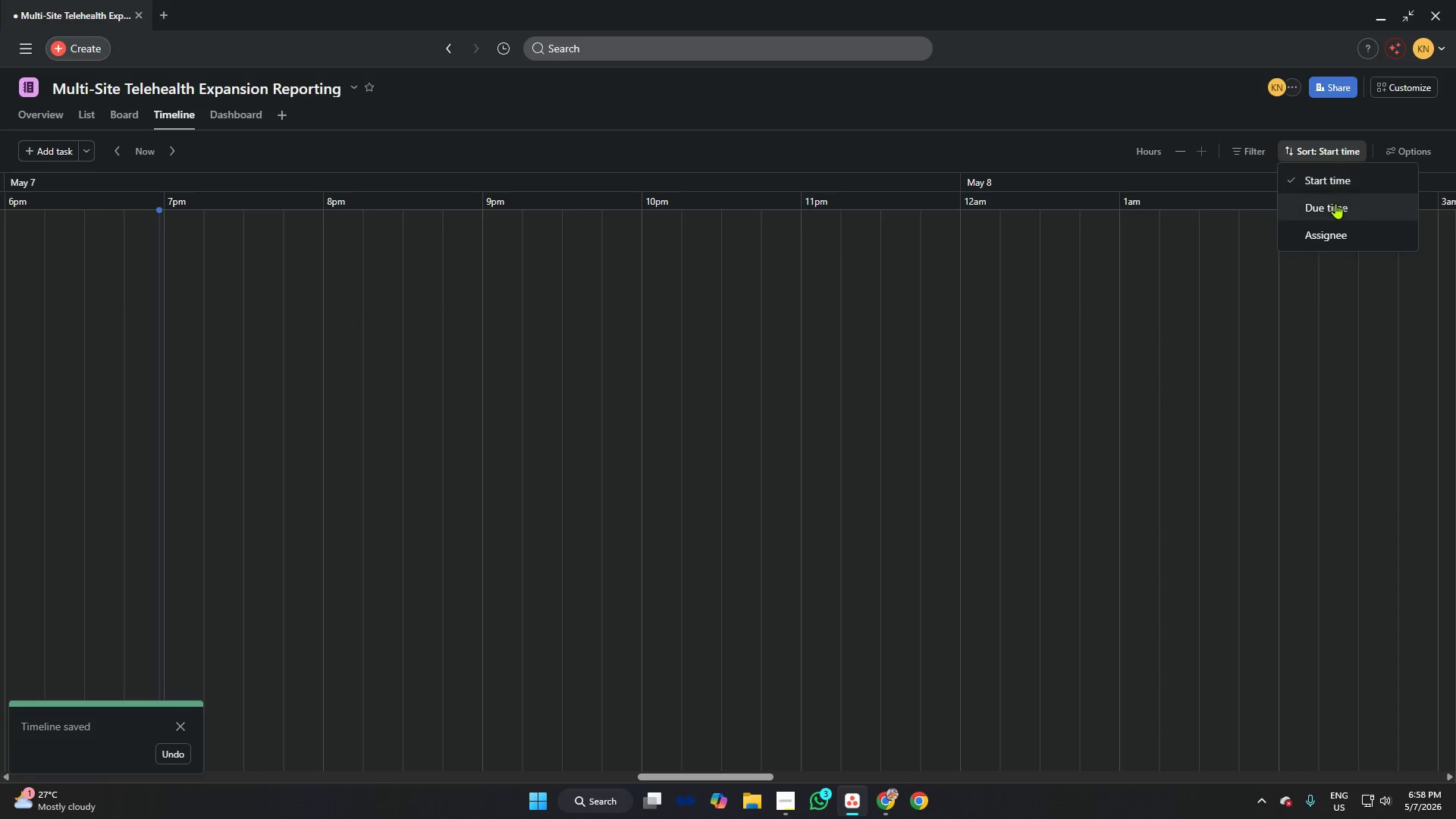 
left_click([1335, 206])
 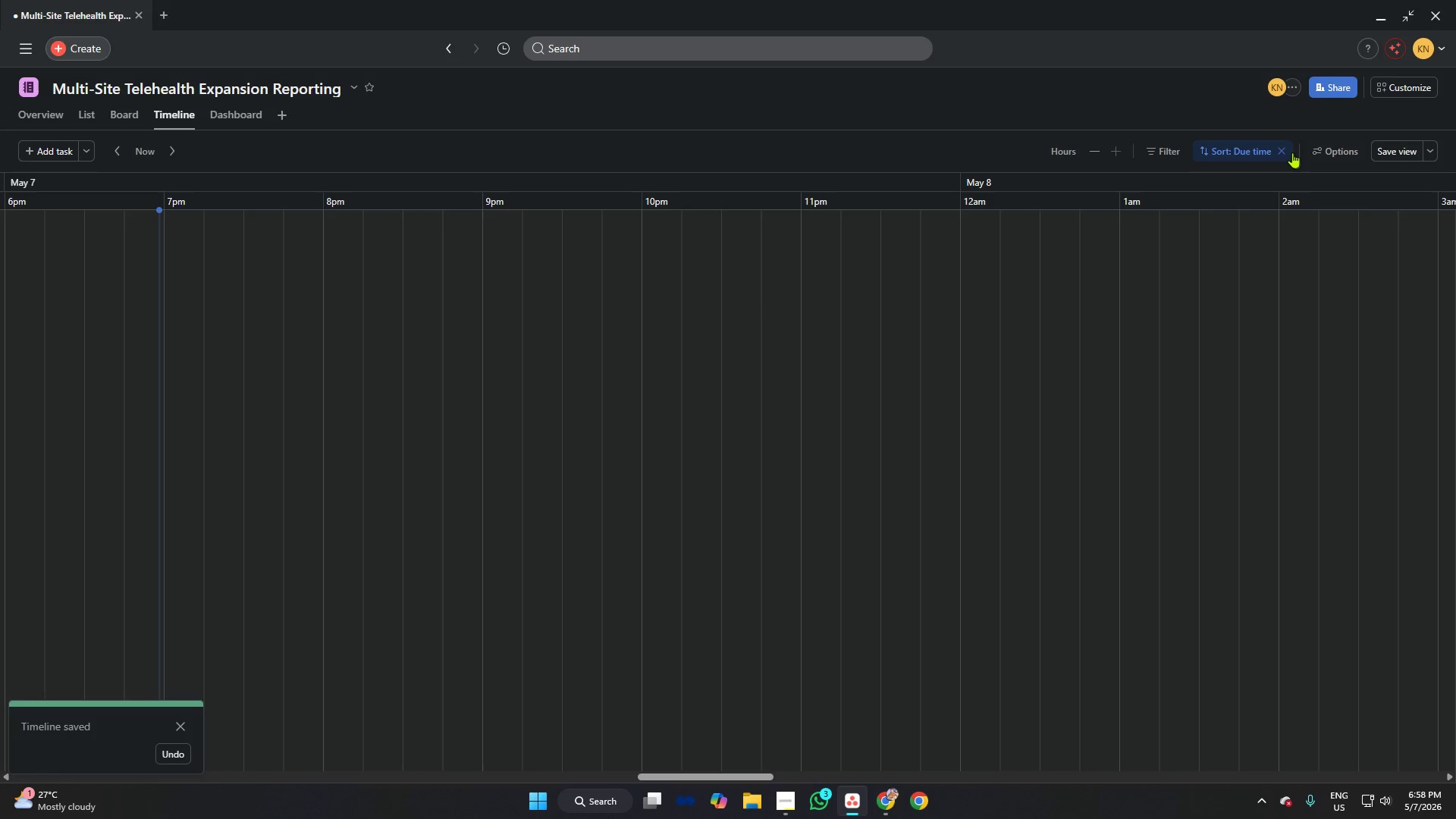 
left_click([1282, 148])
 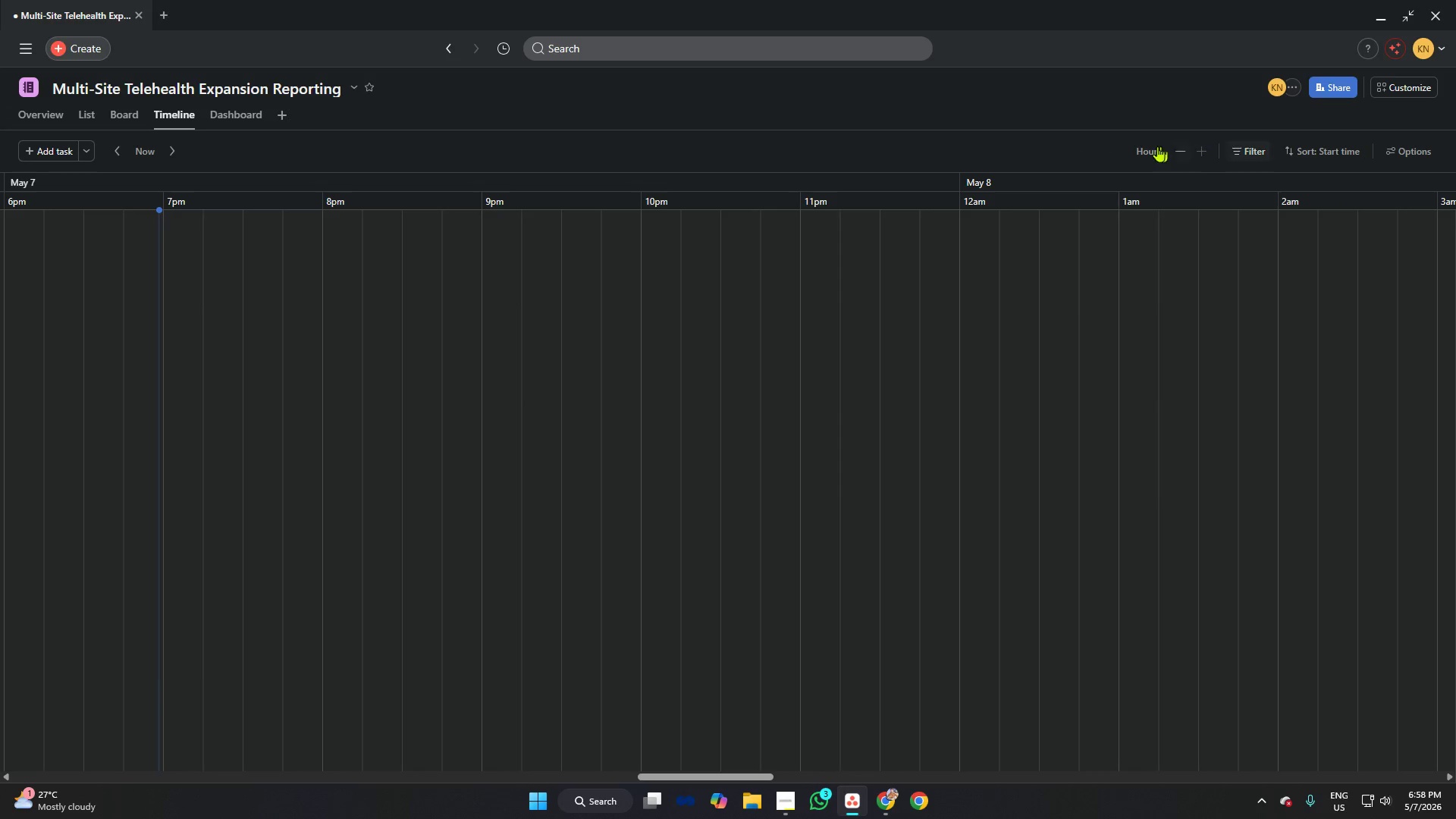 
left_click([1134, 147])
 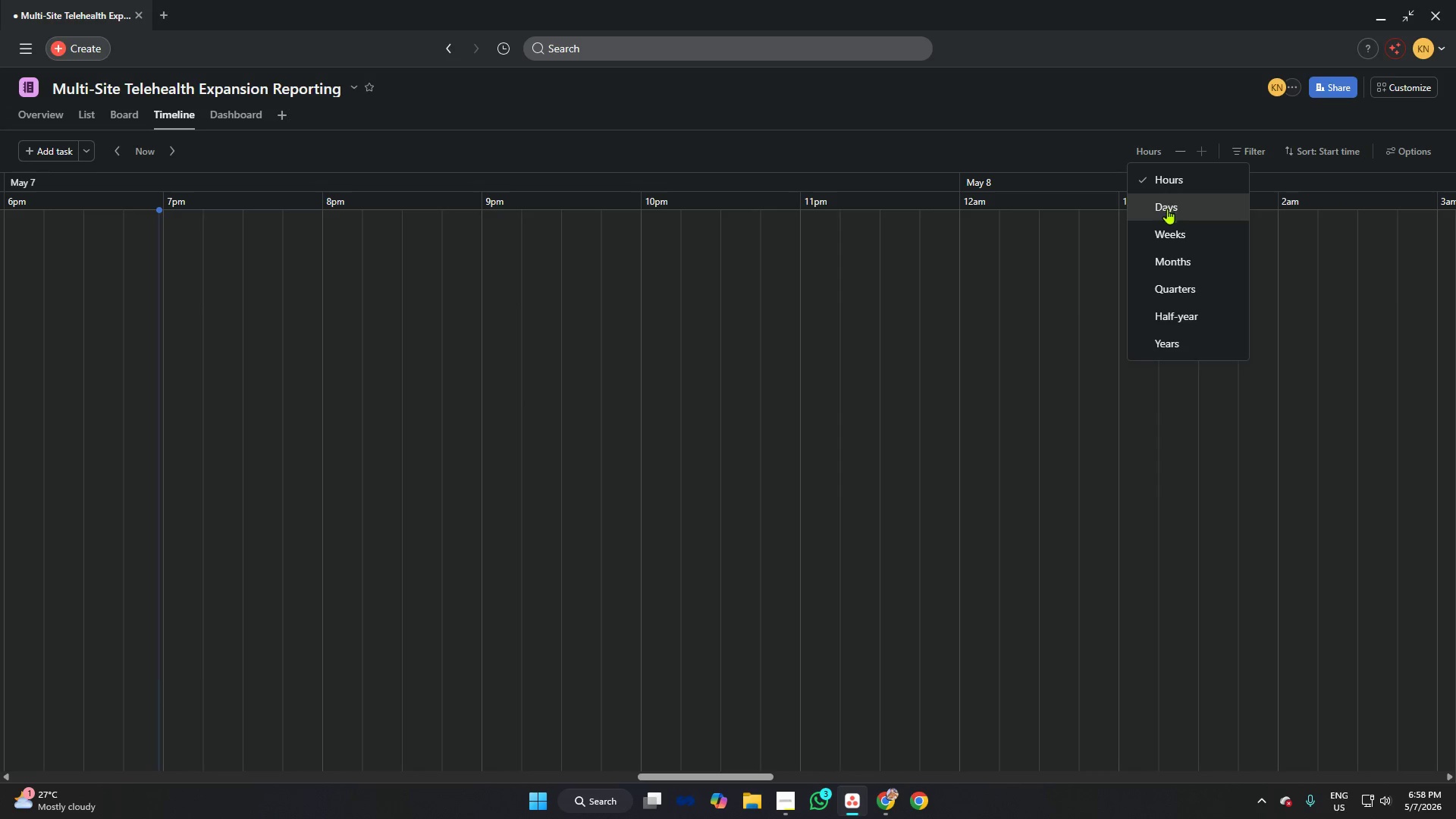 
left_click([1167, 209])